 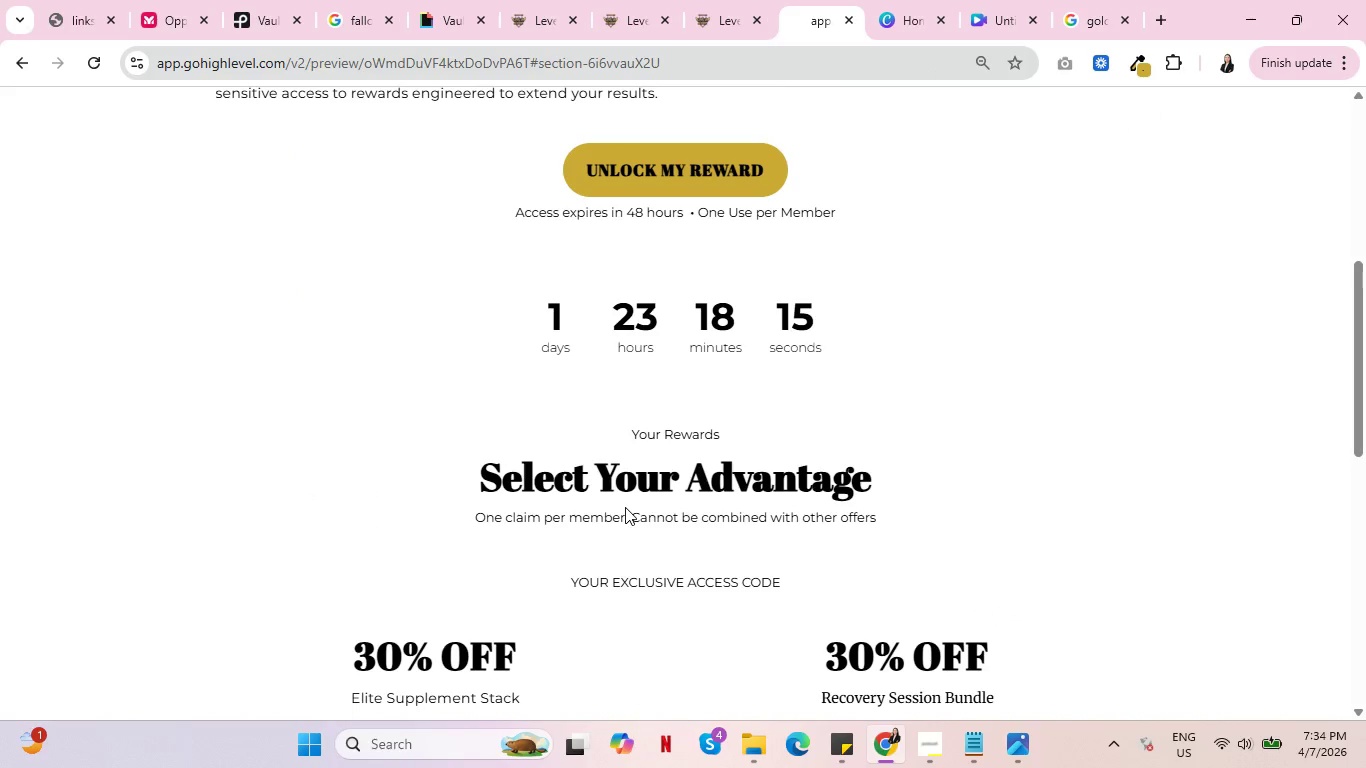 
scroll: coordinate [629, 518], scroll_direction: up, amount: 7.0
 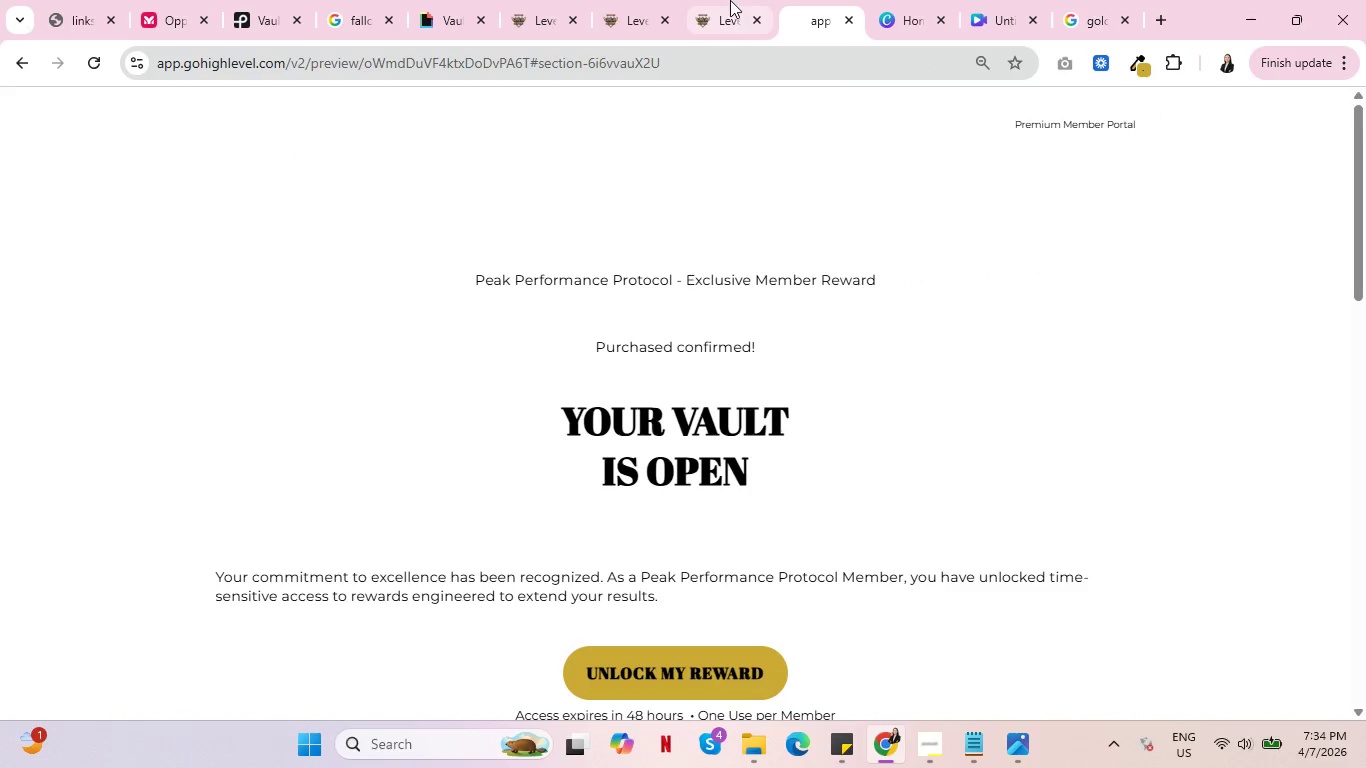 
left_click([730, 0])
 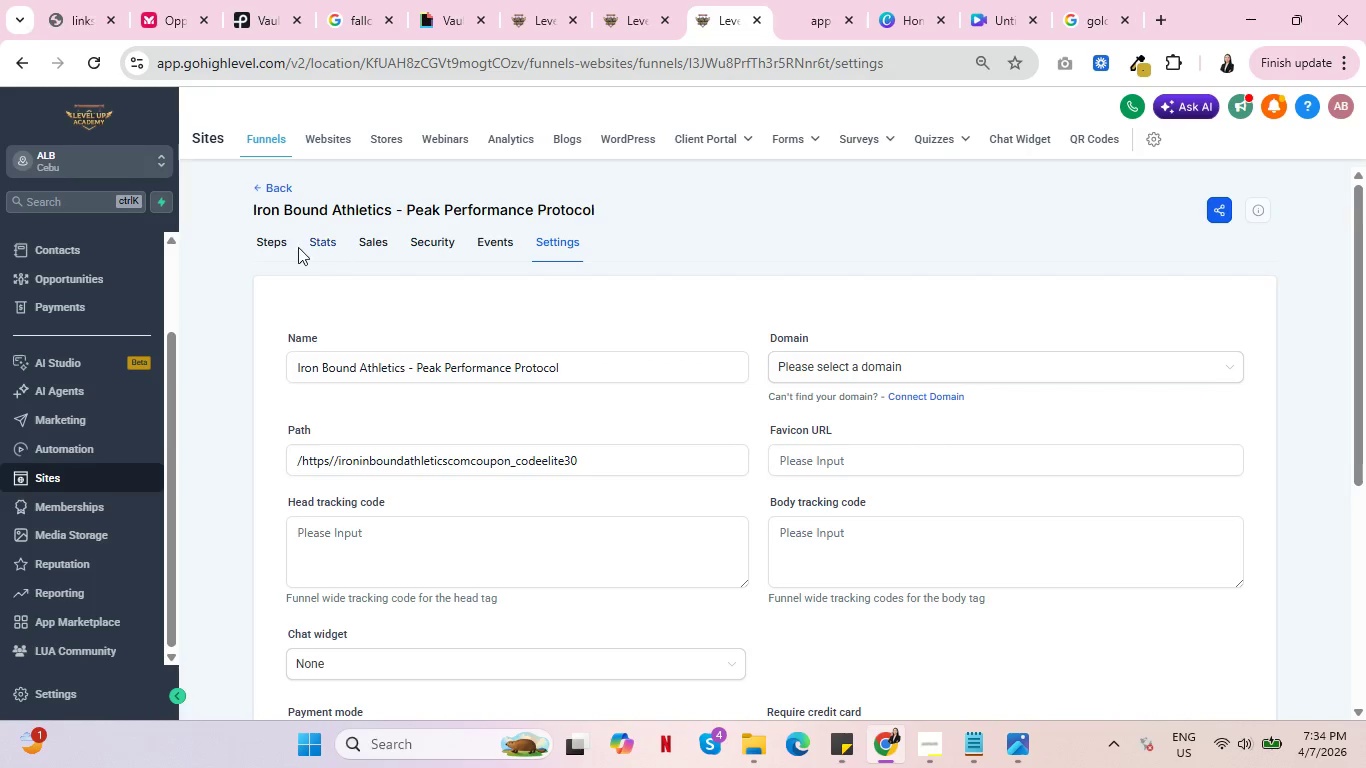 
left_click([276, 241])
 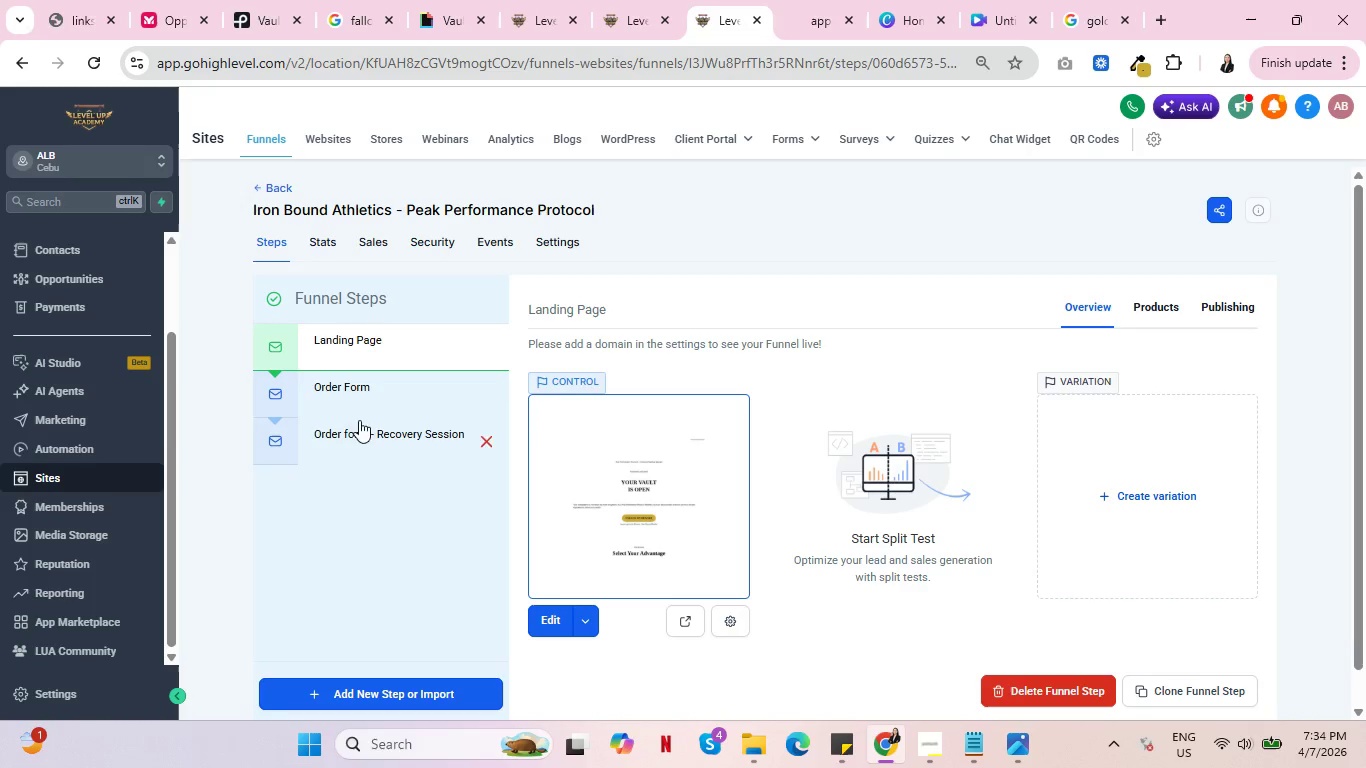 
left_click([327, 379])
 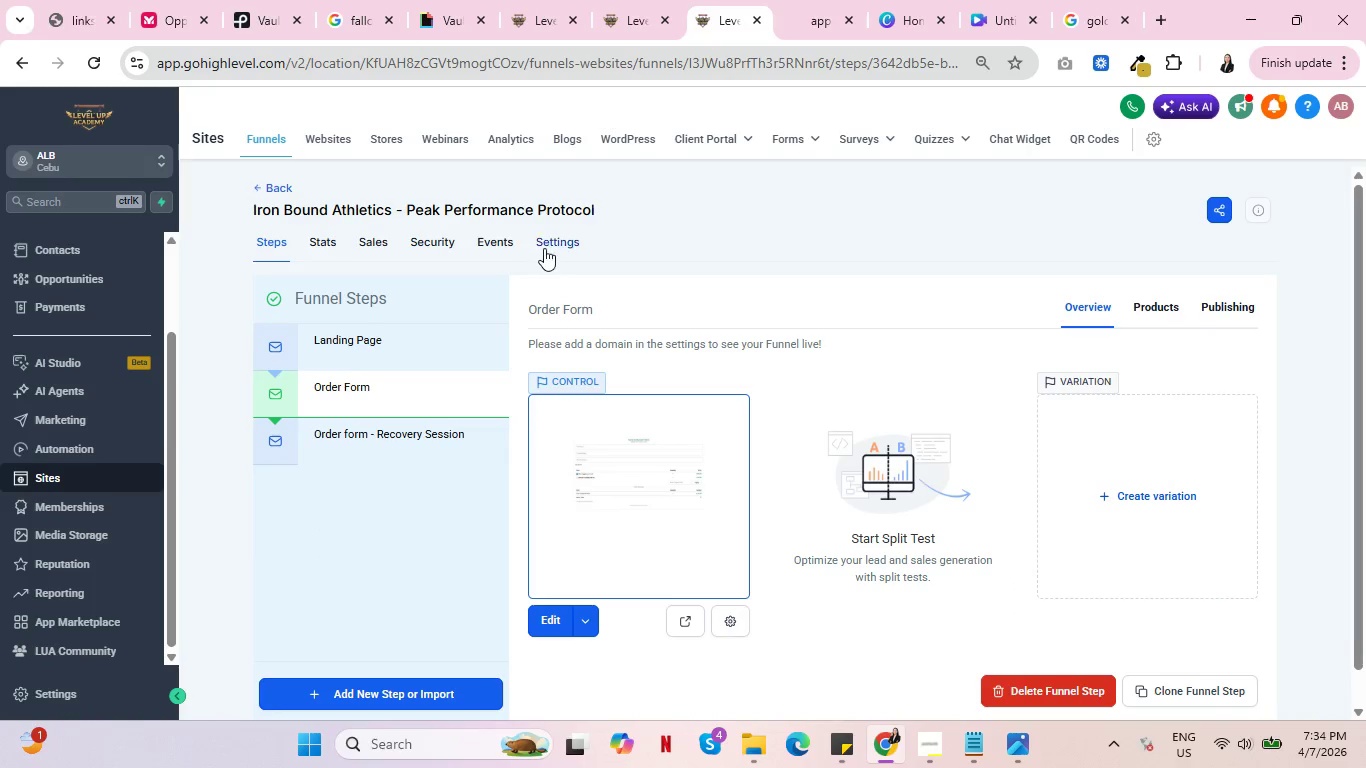 
left_click([551, 243])
 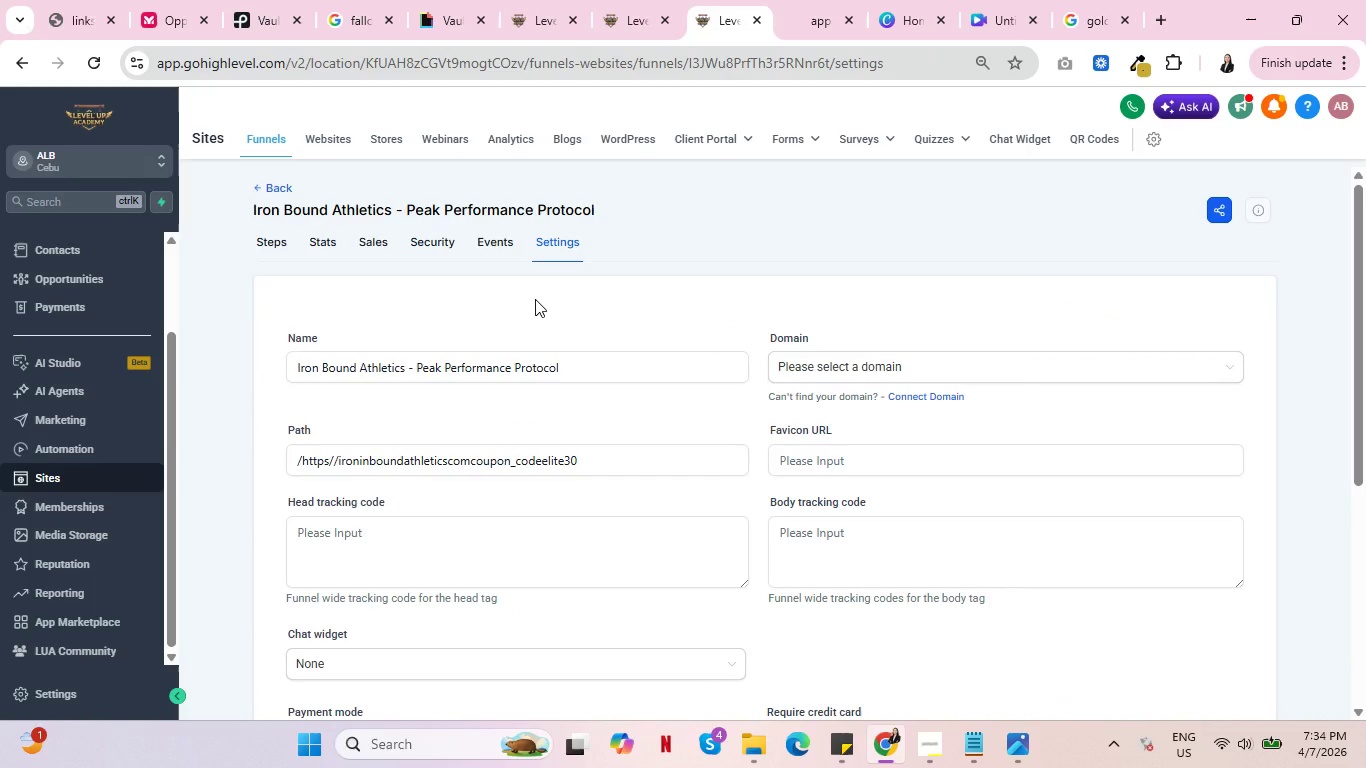 
wait(5.3)
 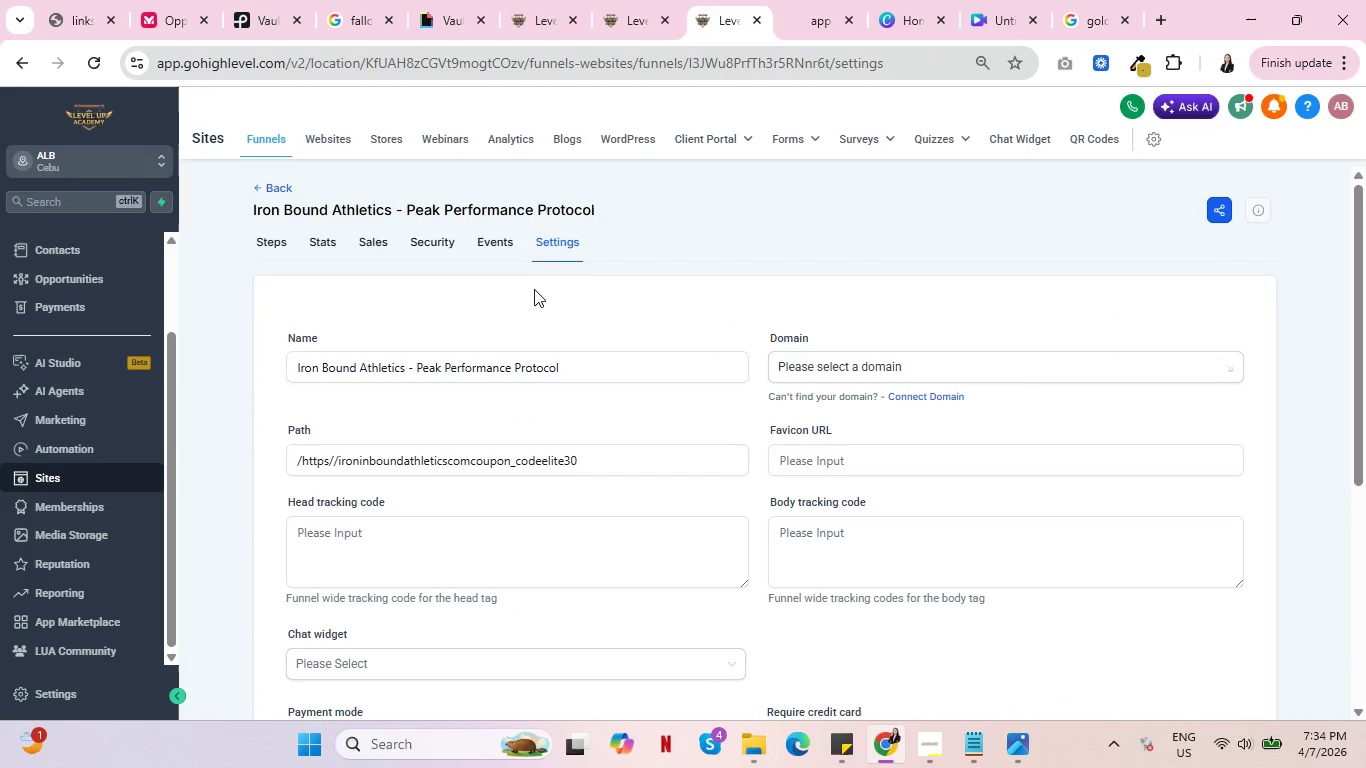 
left_click([469, 461])
 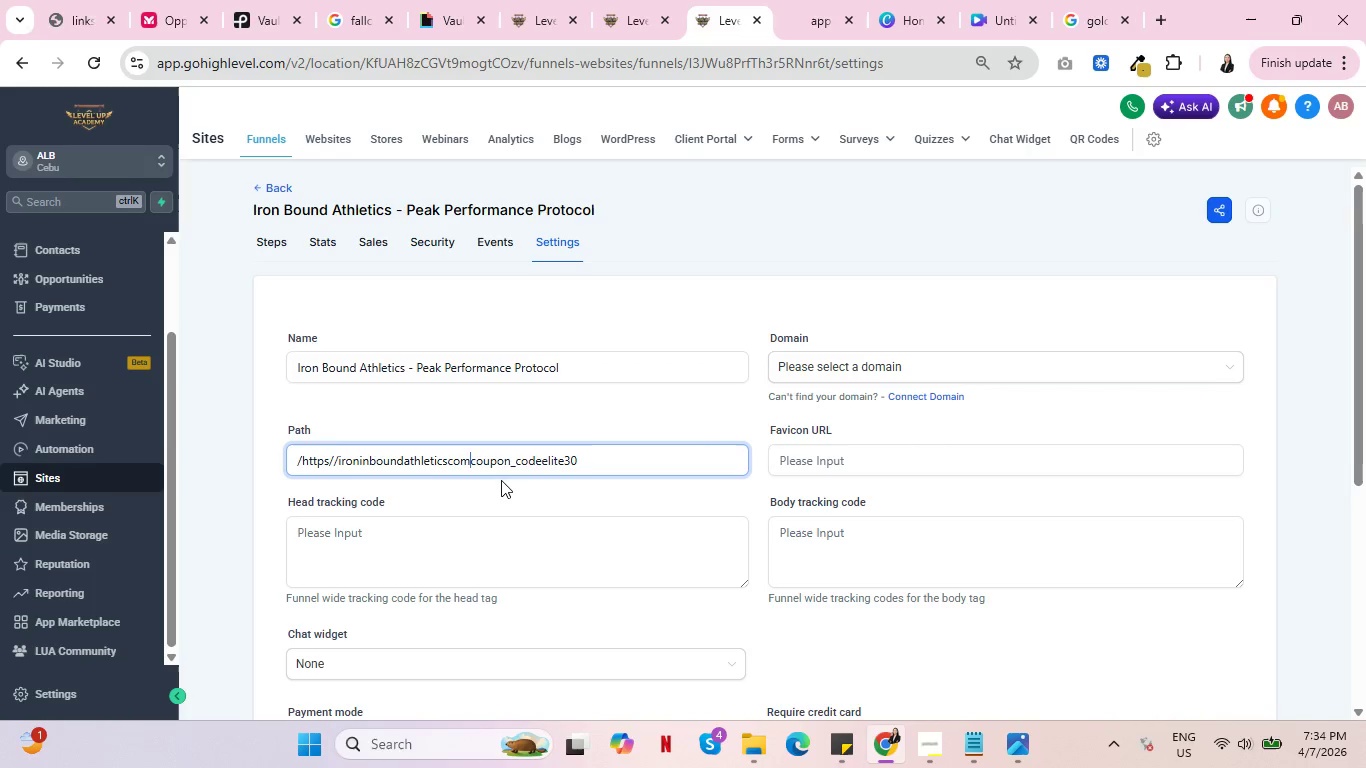 
type(/reward-ca)
key(Backspace)
key(Backspace)
type(vault/)
 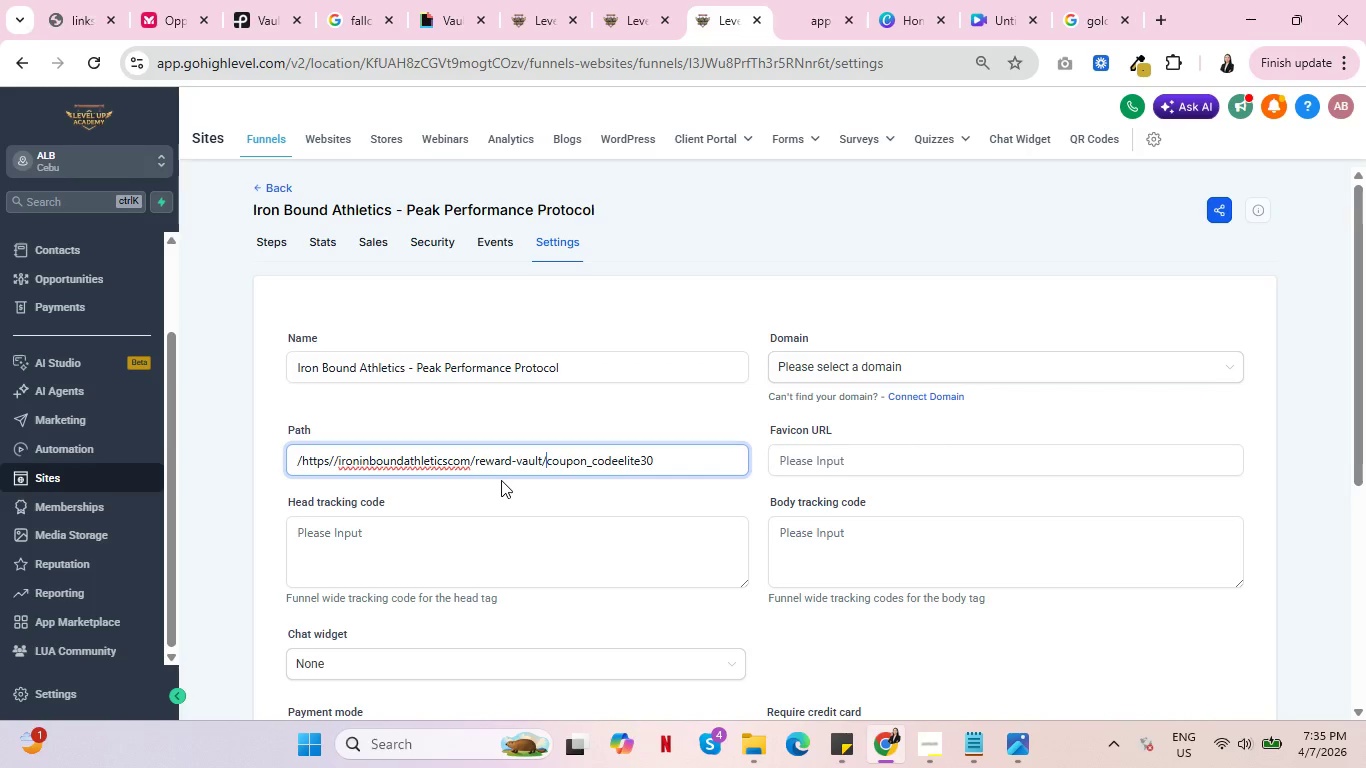 
wait(34.64)
 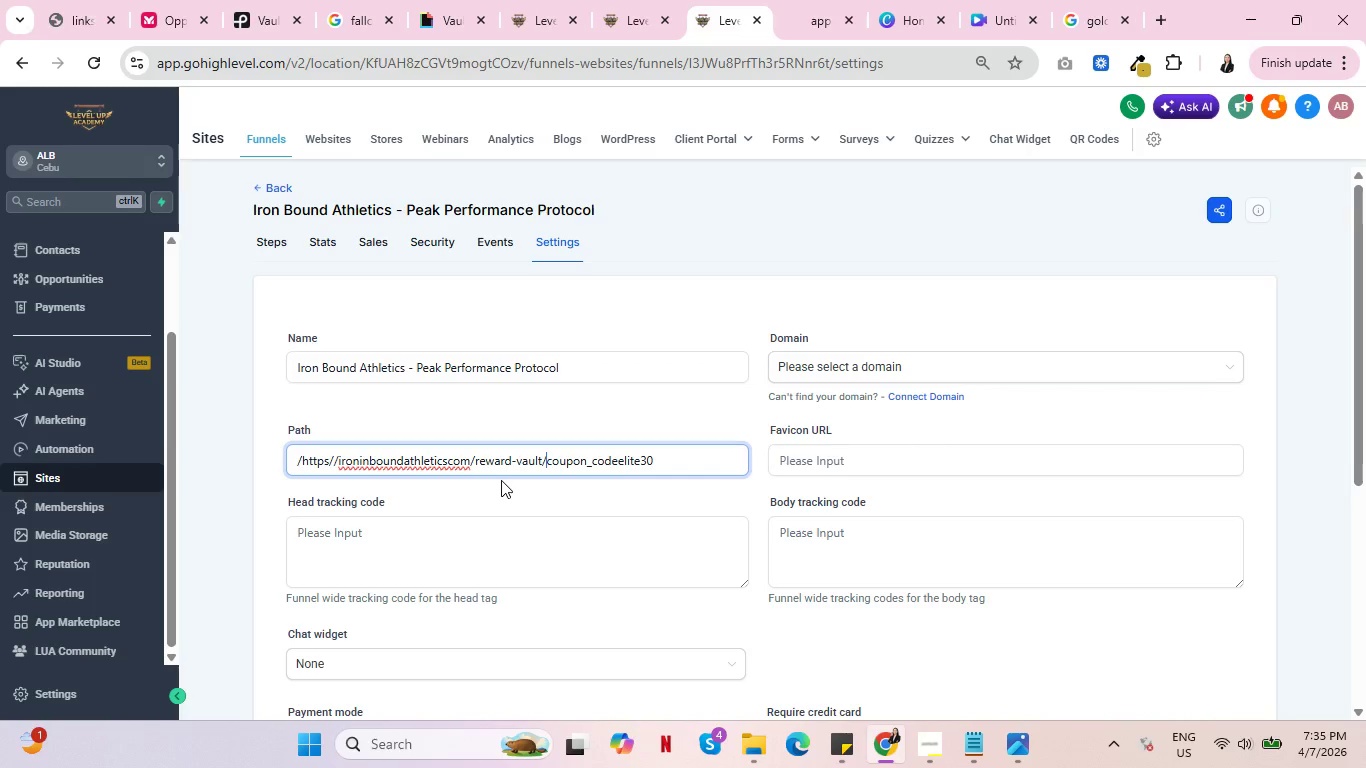 
scroll: coordinate [1262, 558], scroll_direction: down, amount: 7.0
 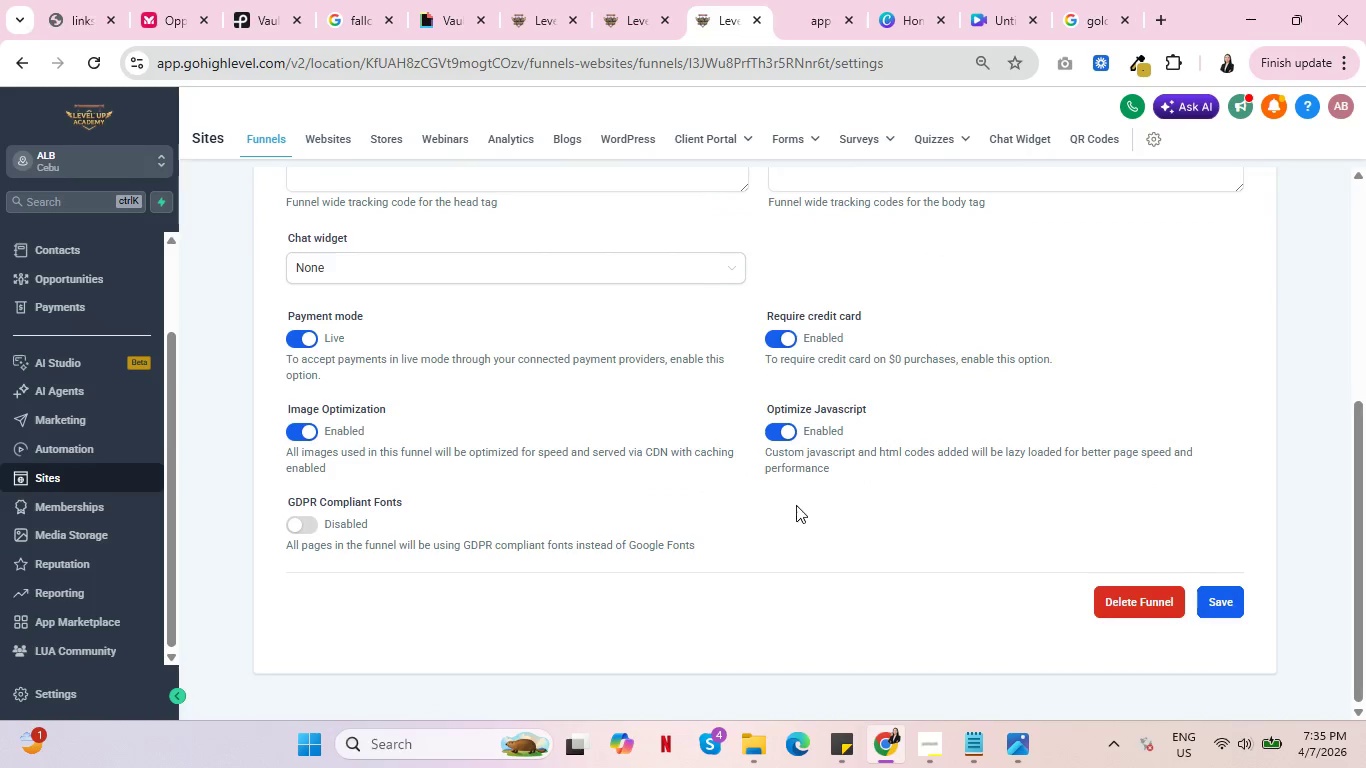 
scroll: coordinate [595, 490], scroll_direction: up, amount: 4.0
 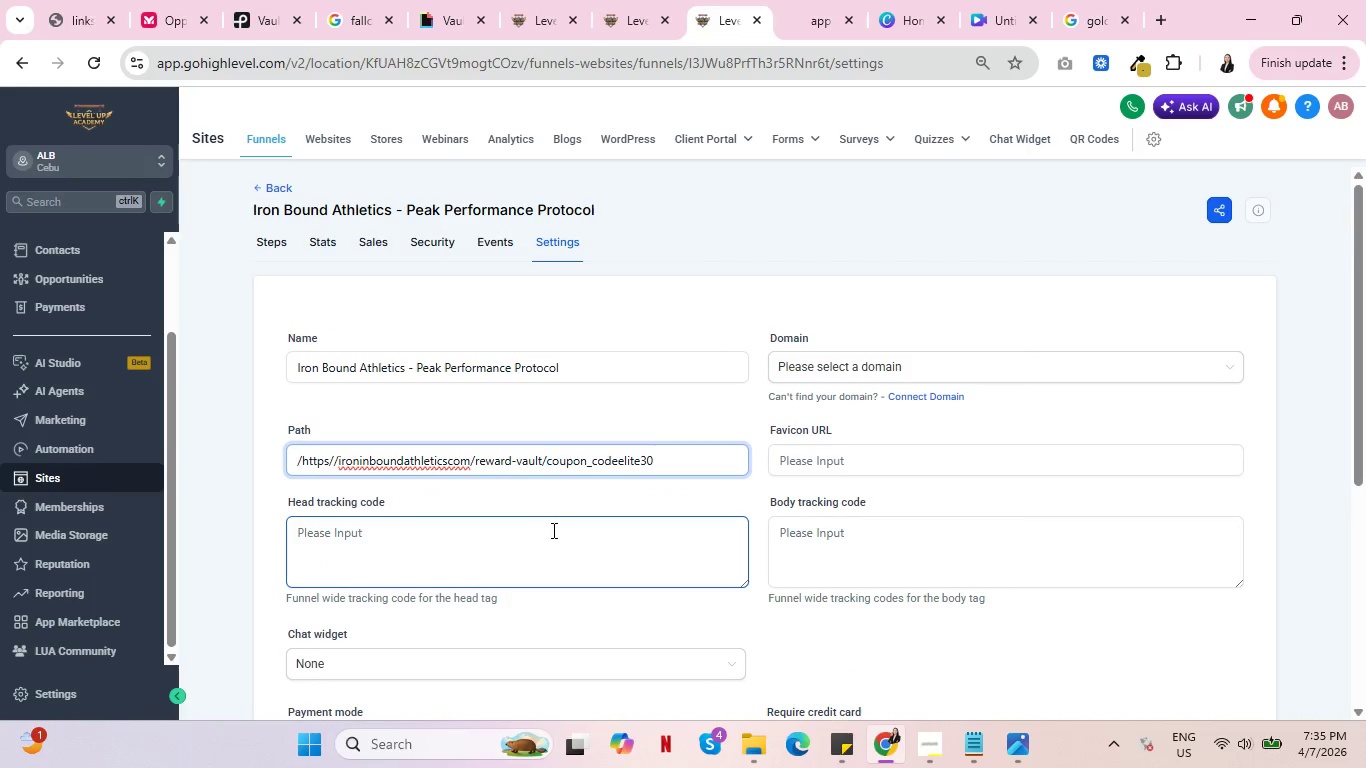 
left_click([620, 455])
 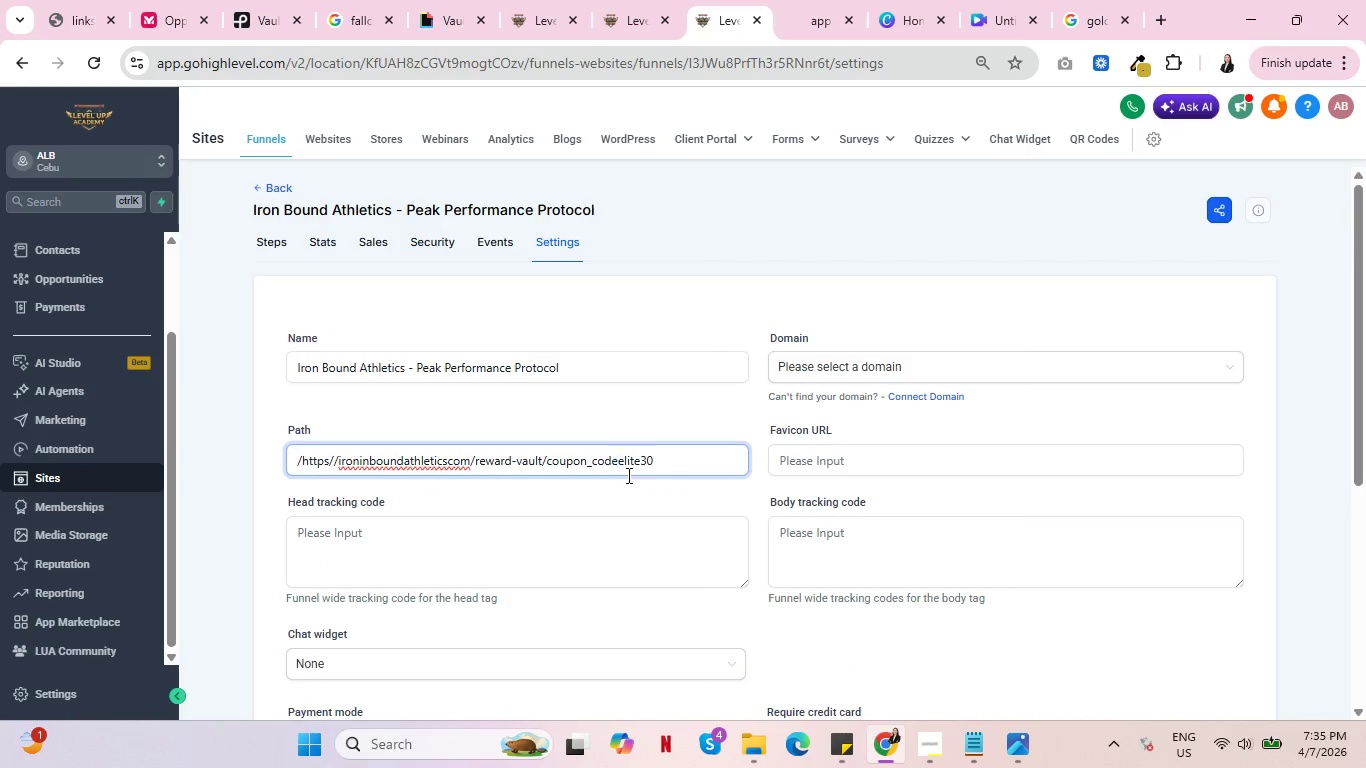 
key(Equal)
 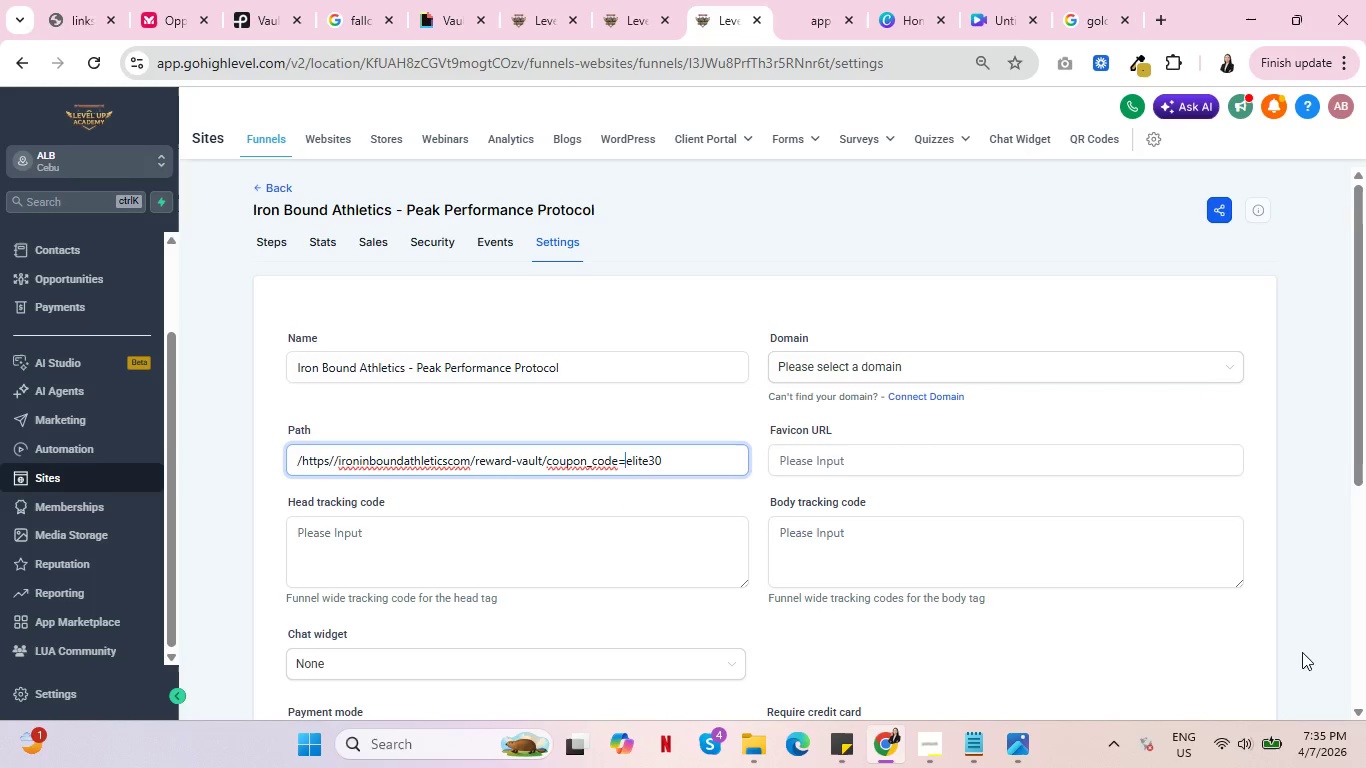 
scroll: coordinate [1305, 676], scroll_direction: down, amount: 6.0
 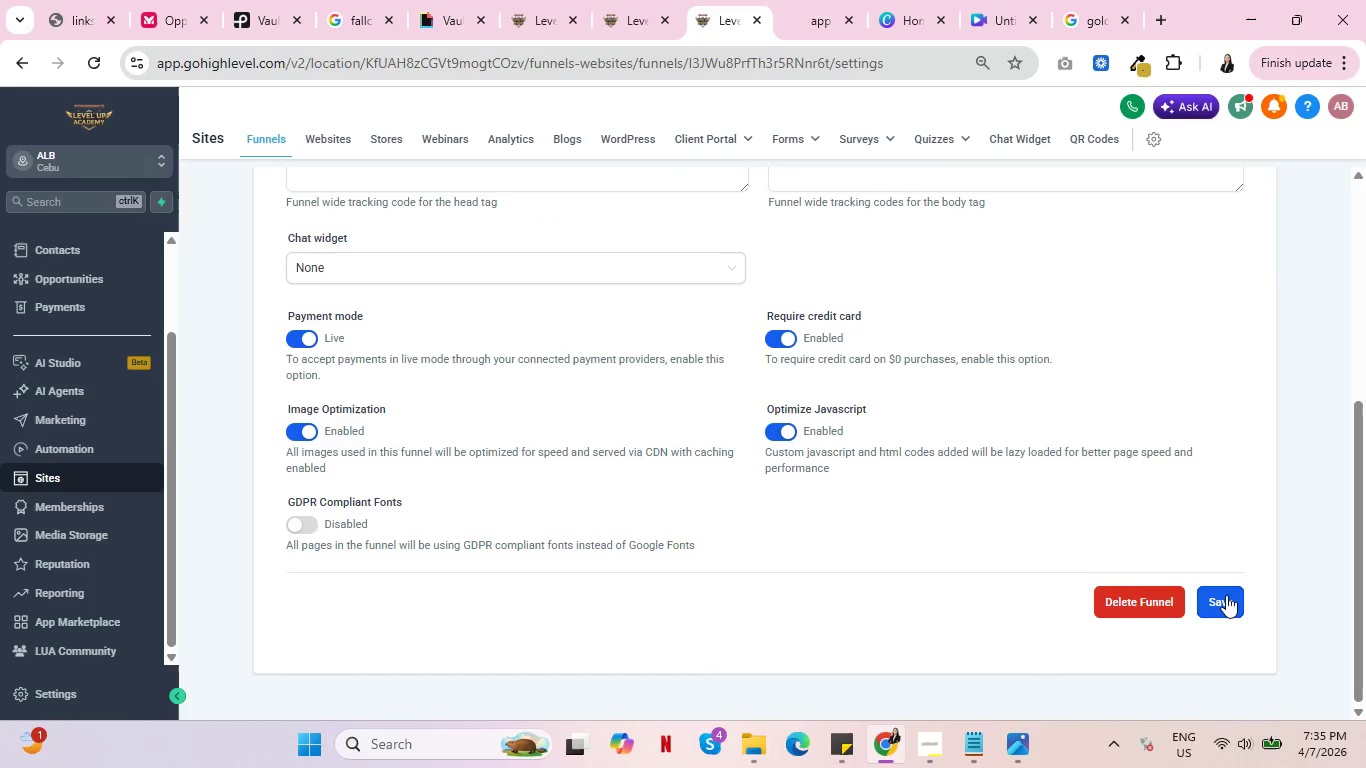 
left_click([1226, 595])
 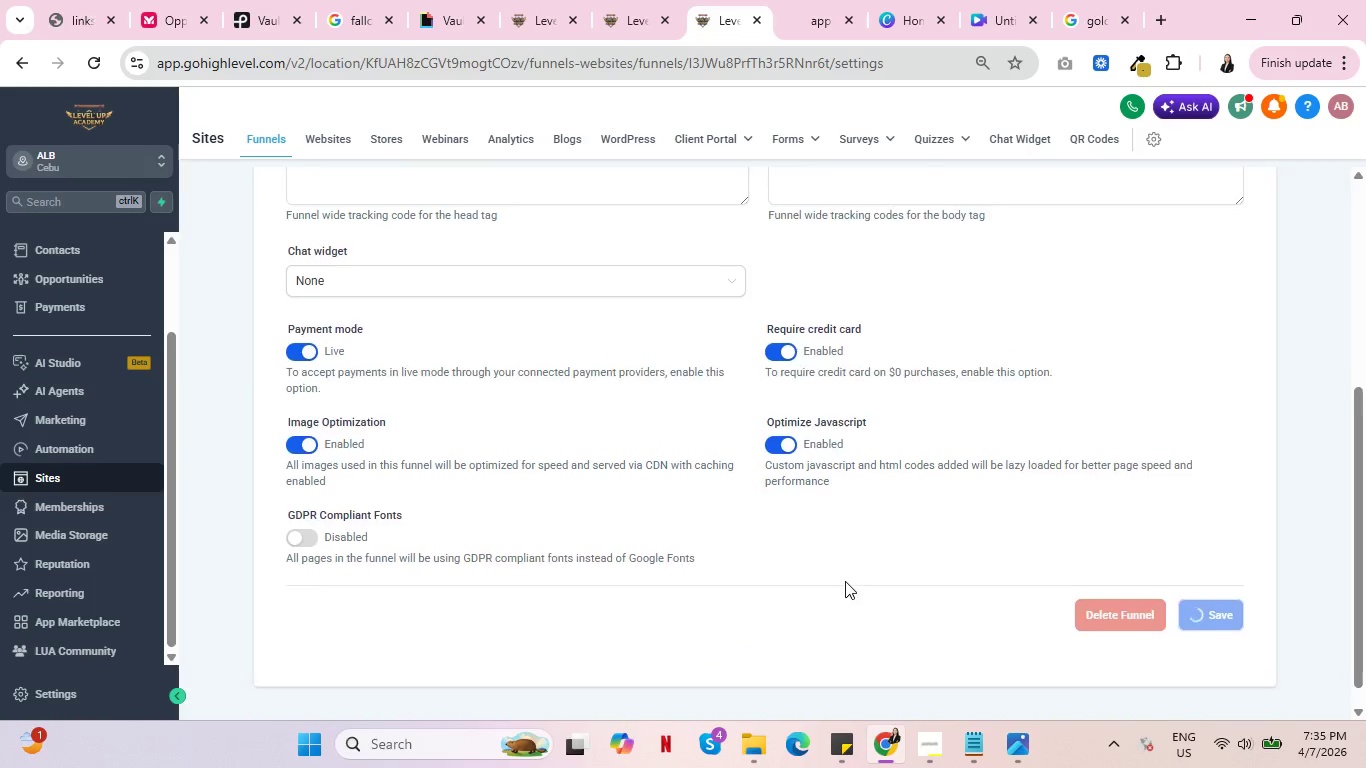 
scroll: coordinate [845, 586], scroll_direction: up, amount: 5.0
 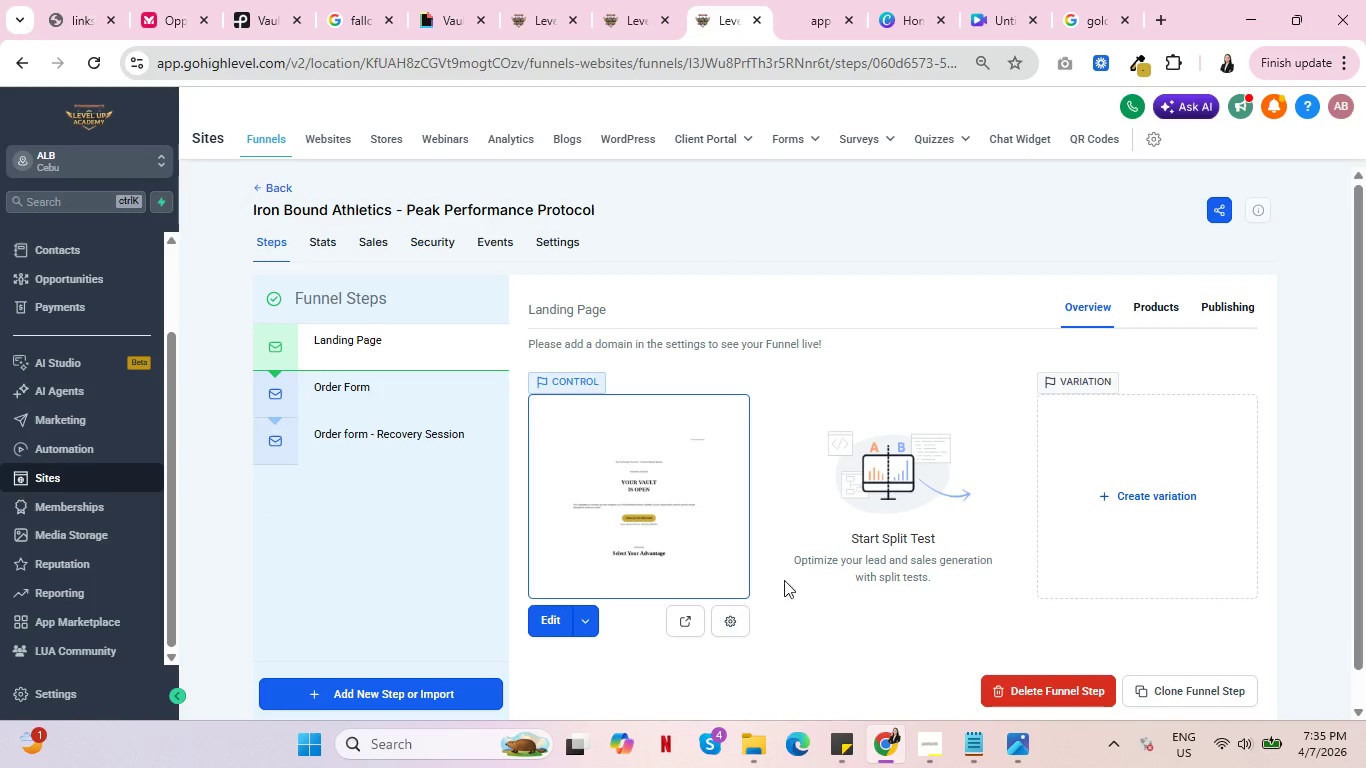 
wait(5.89)
 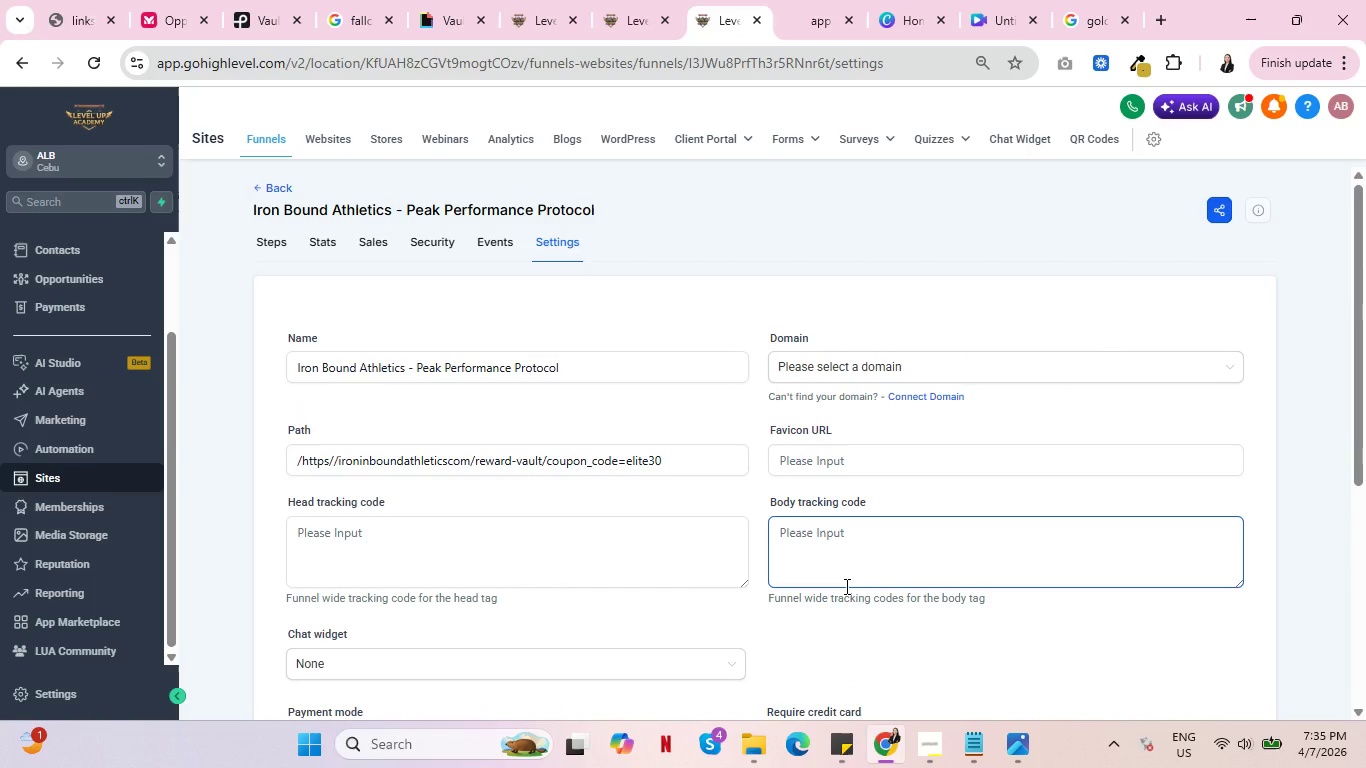 
left_click([357, 382])
 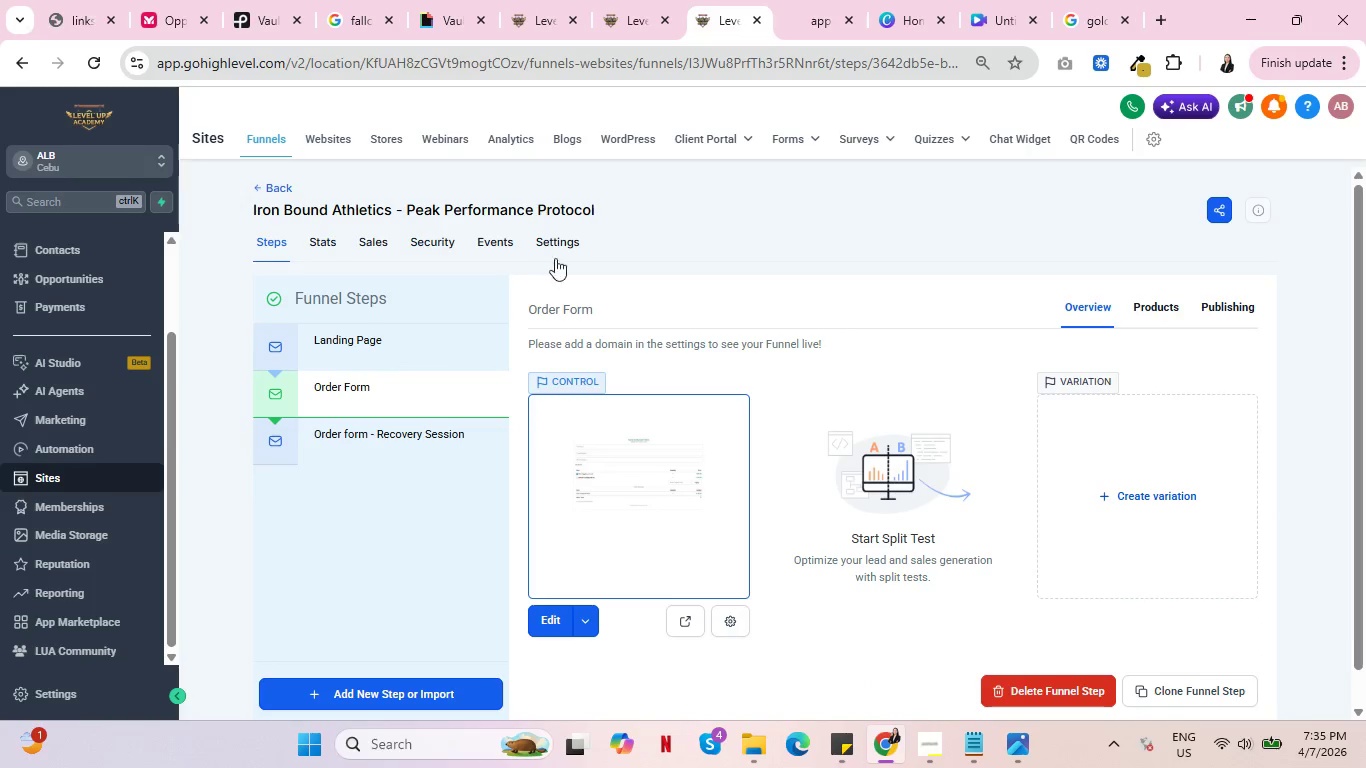 
left_click([560, 248])
 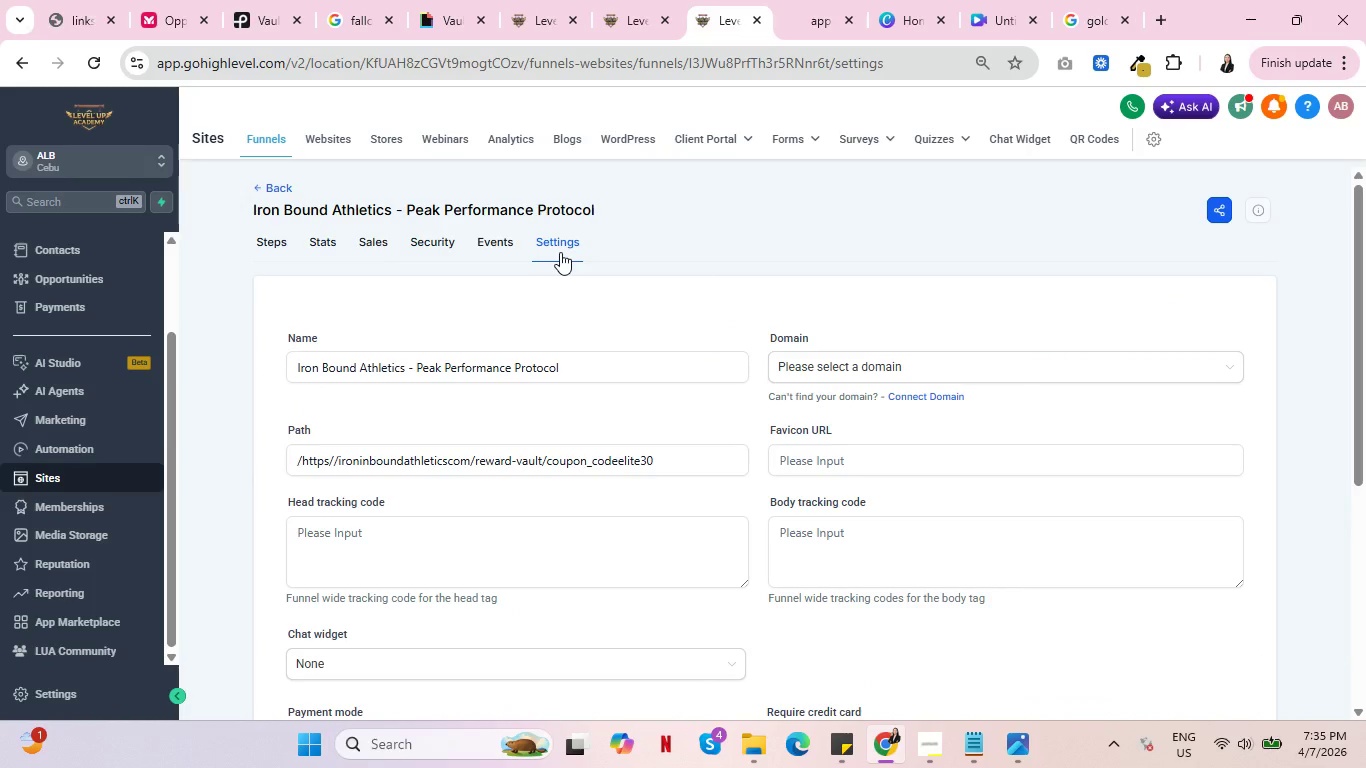 
wait(9.55)
 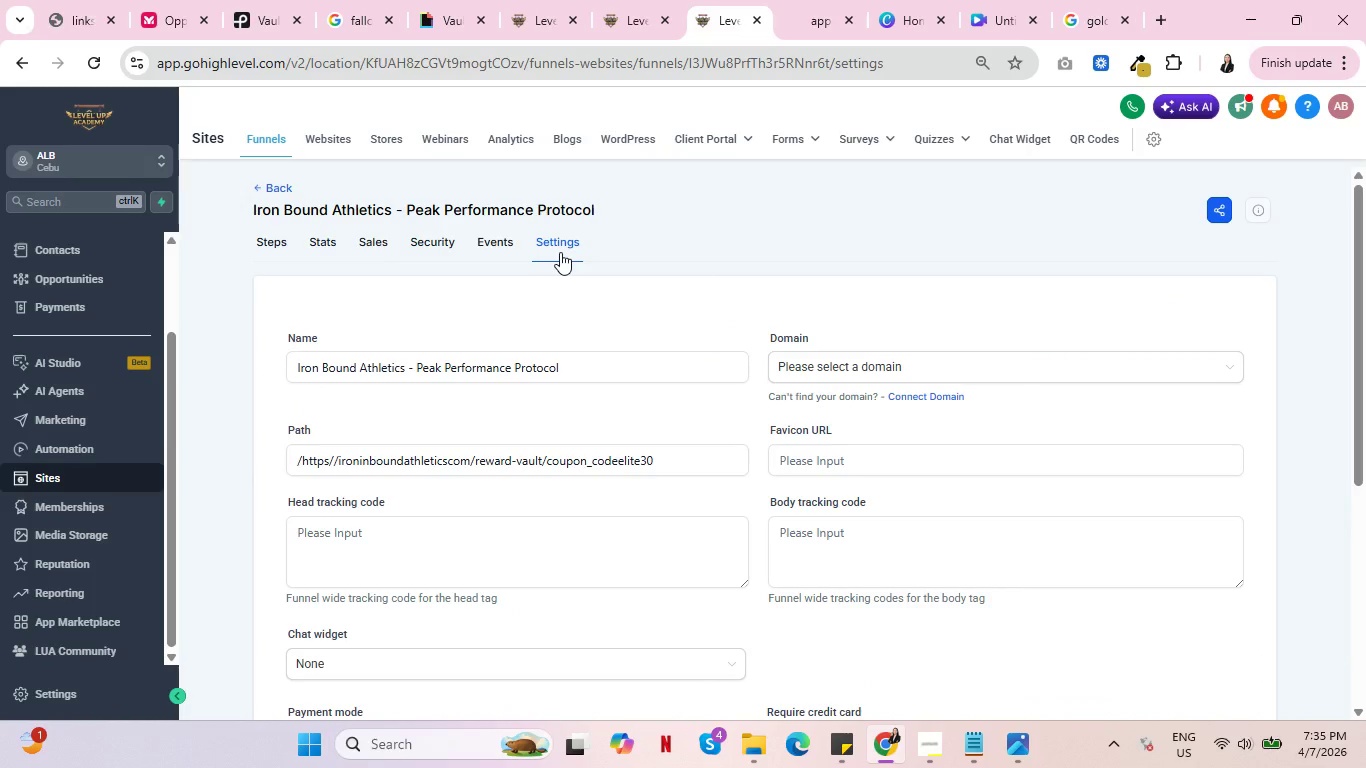 
left_click([556, 243])
 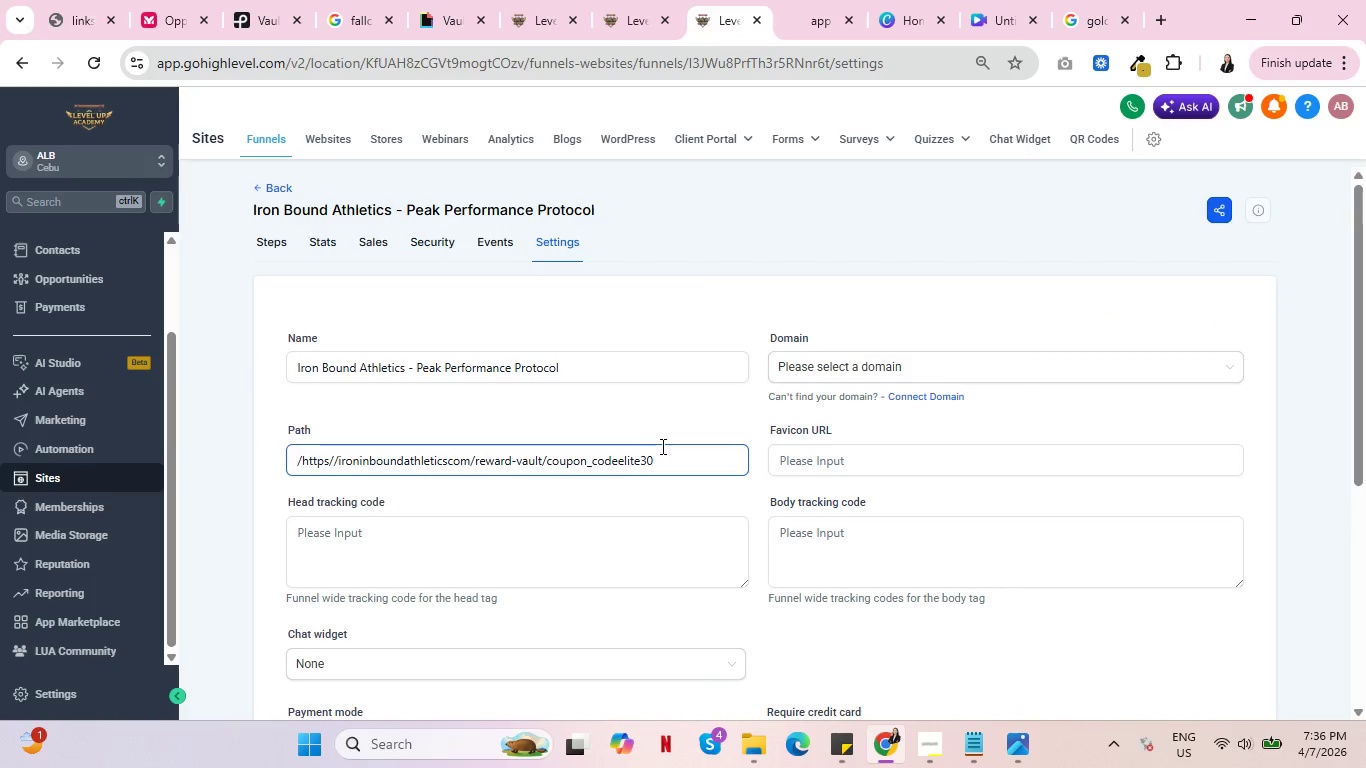 
left_click_drag(start_coordinate=[691, 472], to_coordinate=[548, 461])
 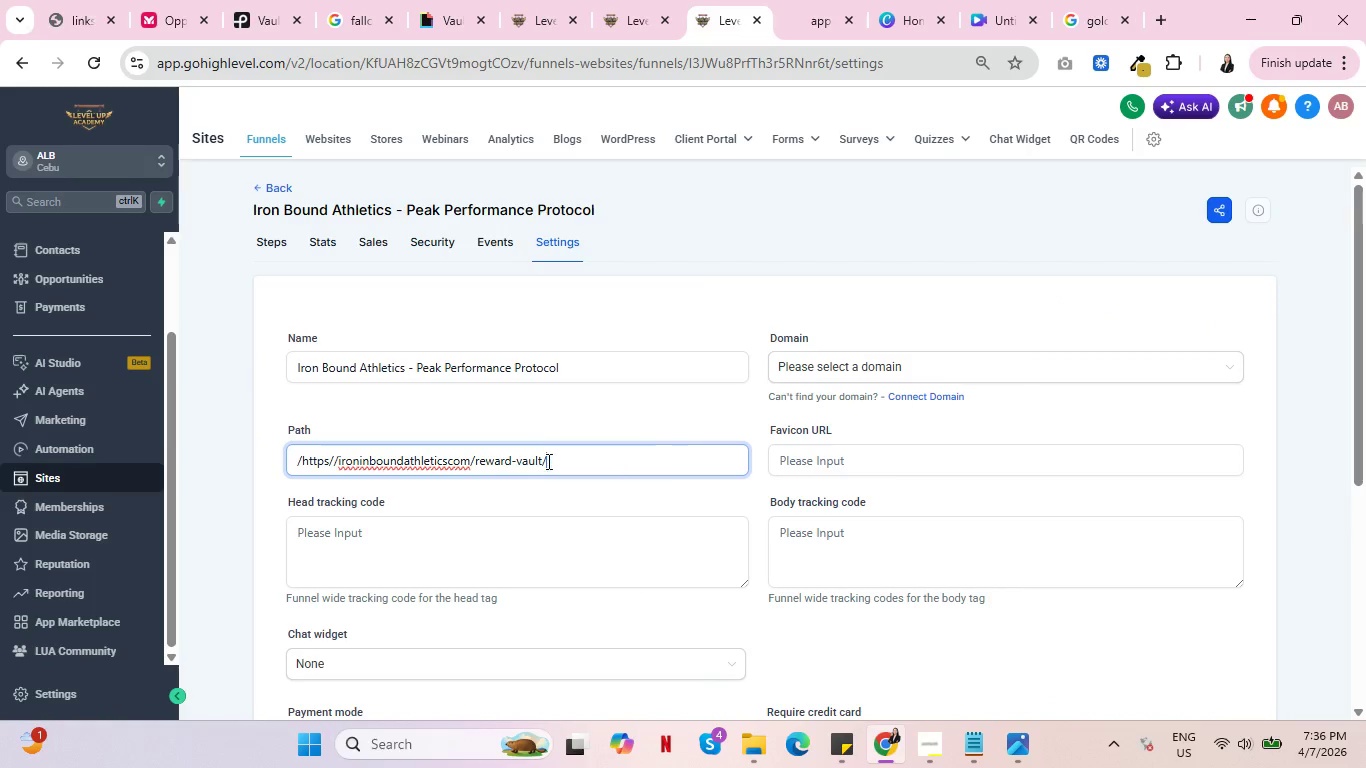 
key(Backspace)
 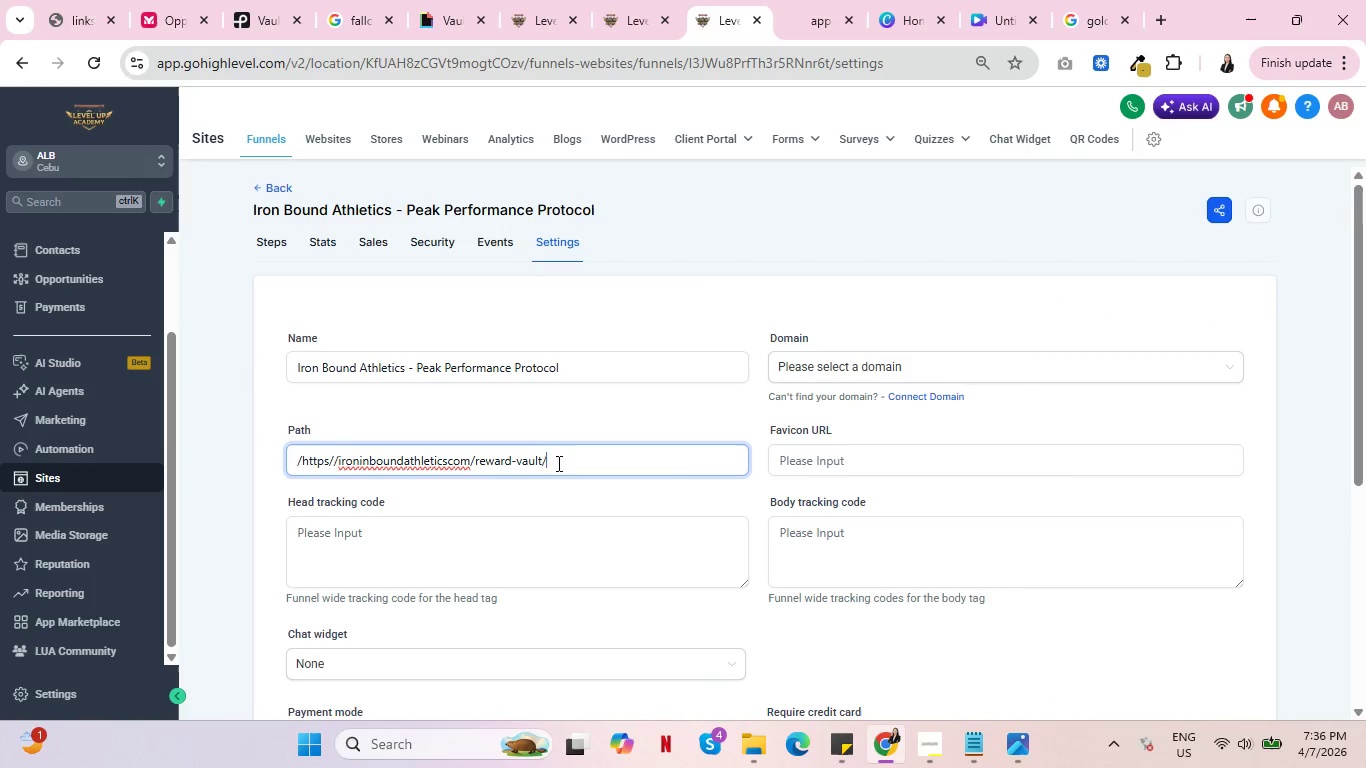 
scroll: coordinate [1243, 533], scroll_direction: down, amount: 6.0
 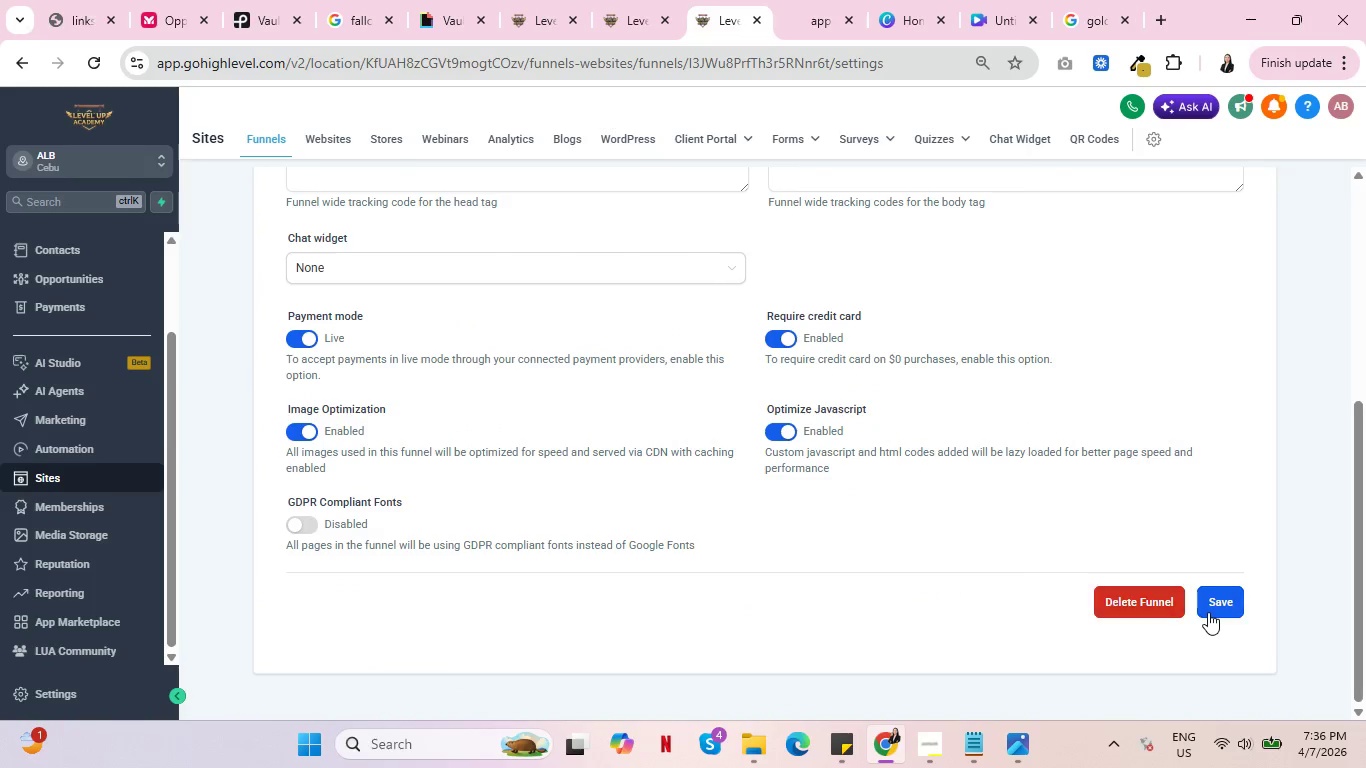 
left_click([1208, 612])
 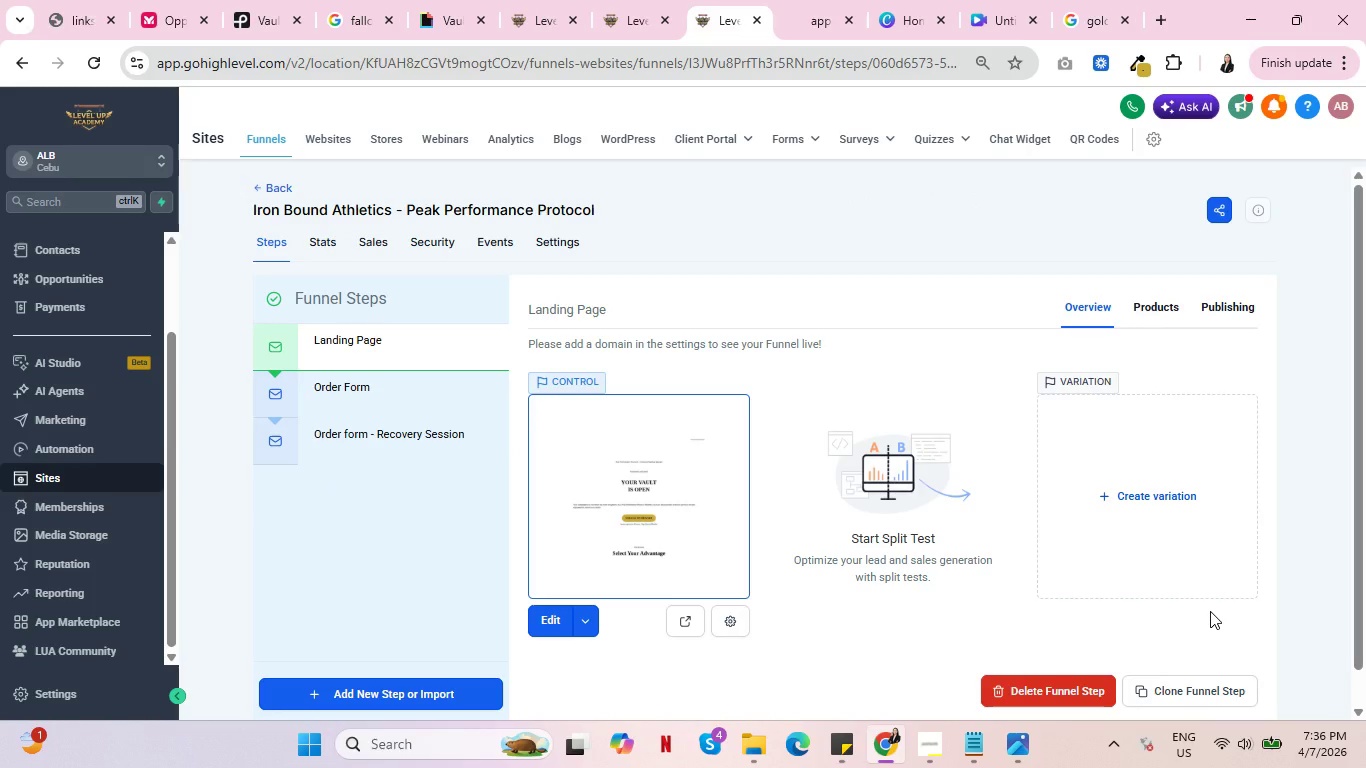 
wait(11.19)
 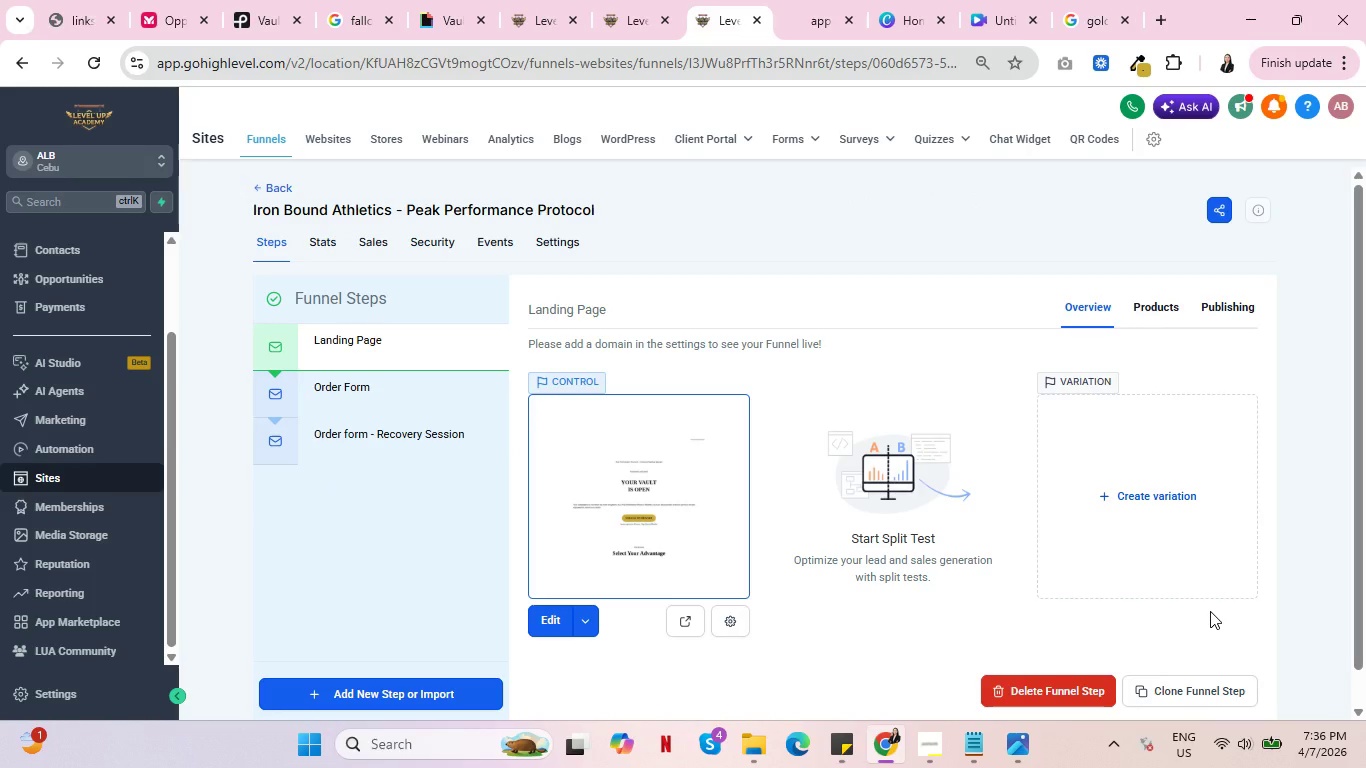 
left_click([645, 0])
 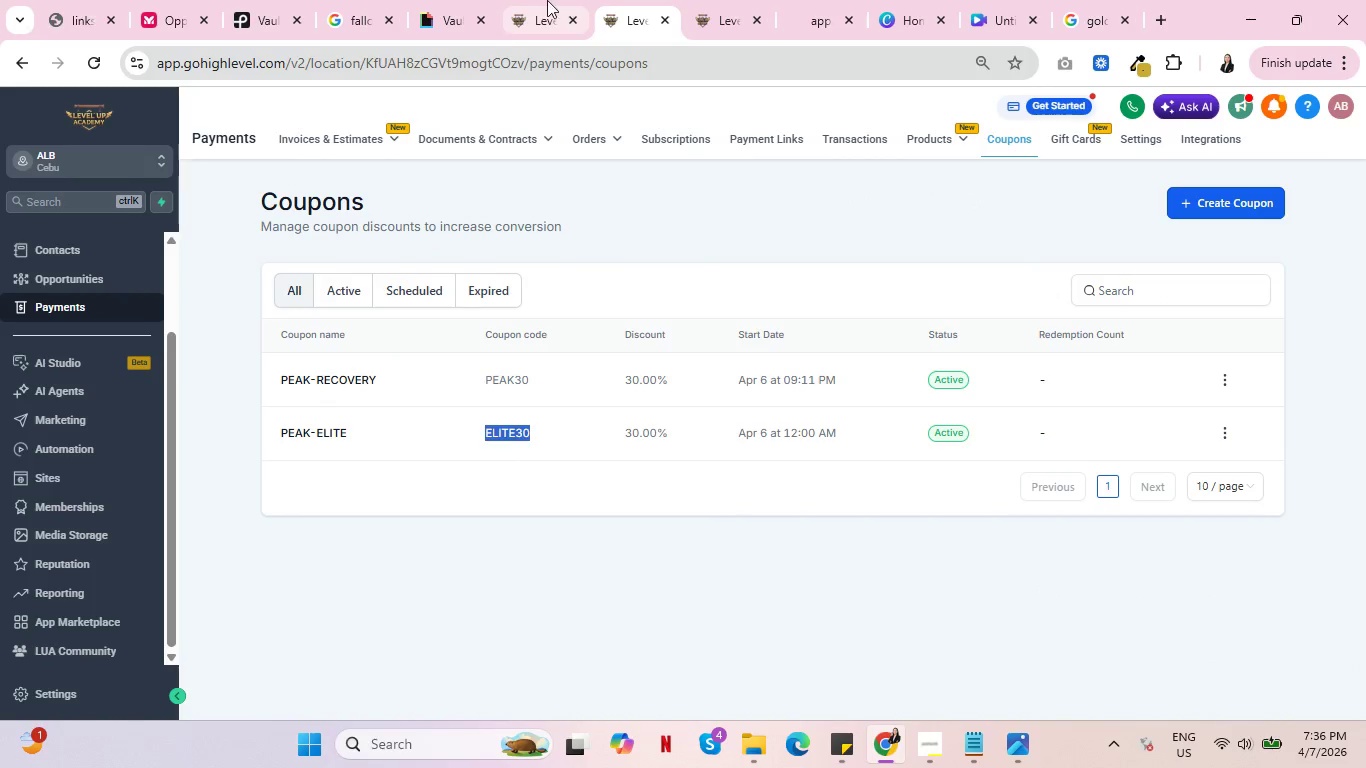 
left_click([547, 0])
 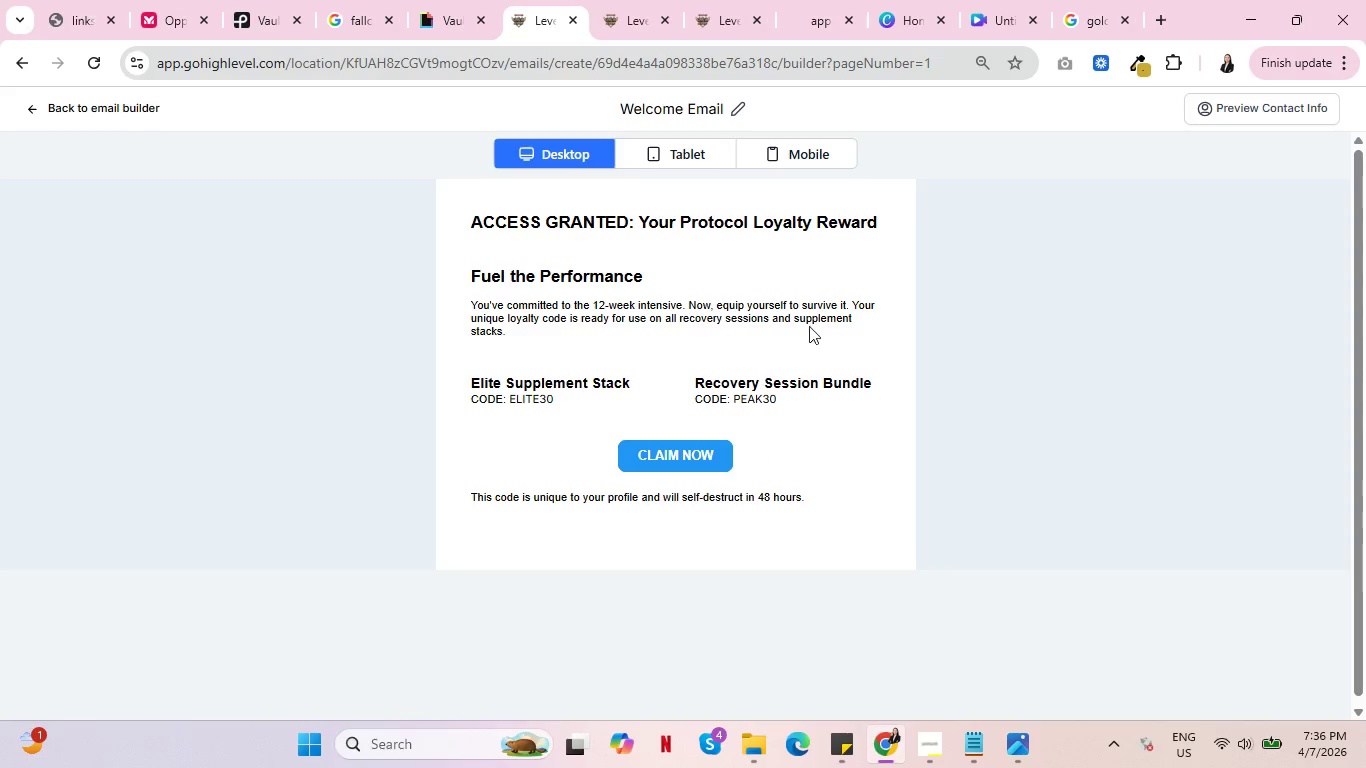 
left_click([92, 101])
 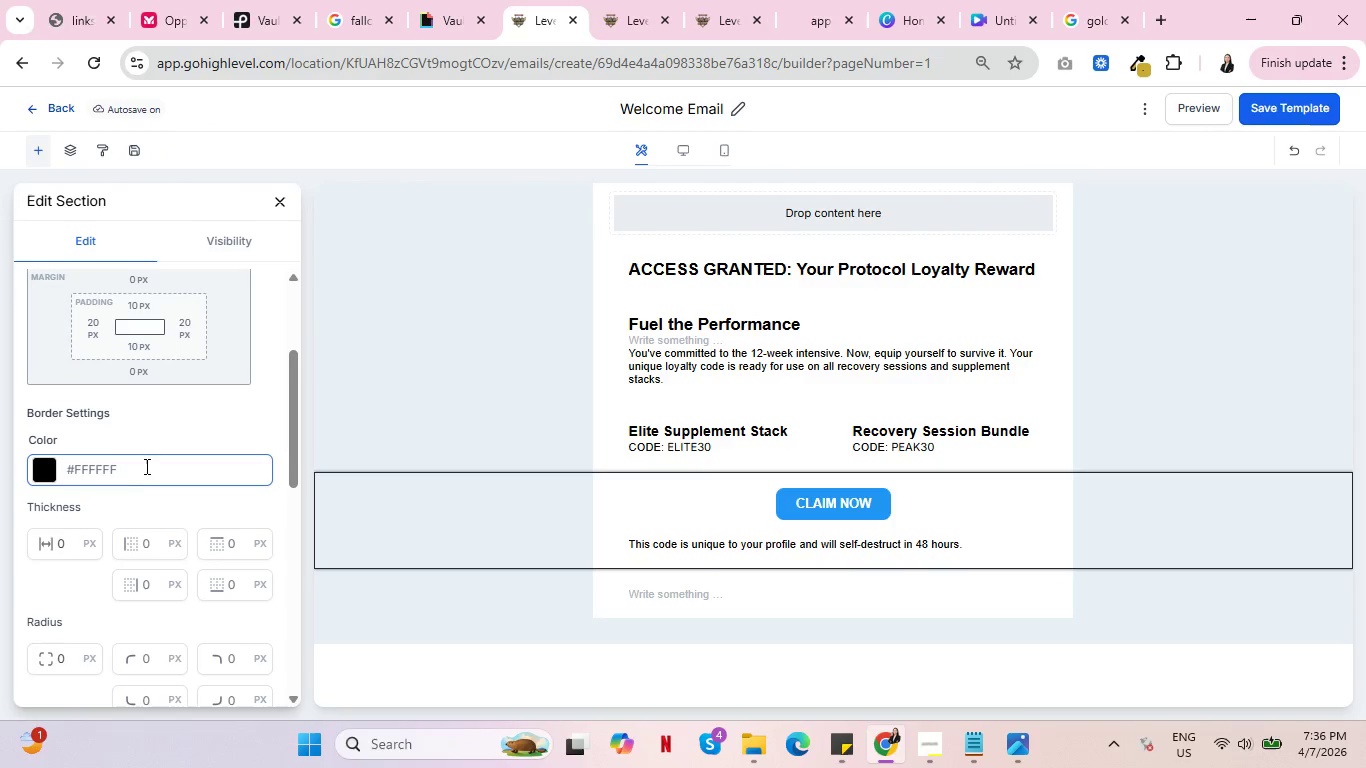 
scroll: coordinate [164, 349], scroll_direction: up, amount: 6.0
 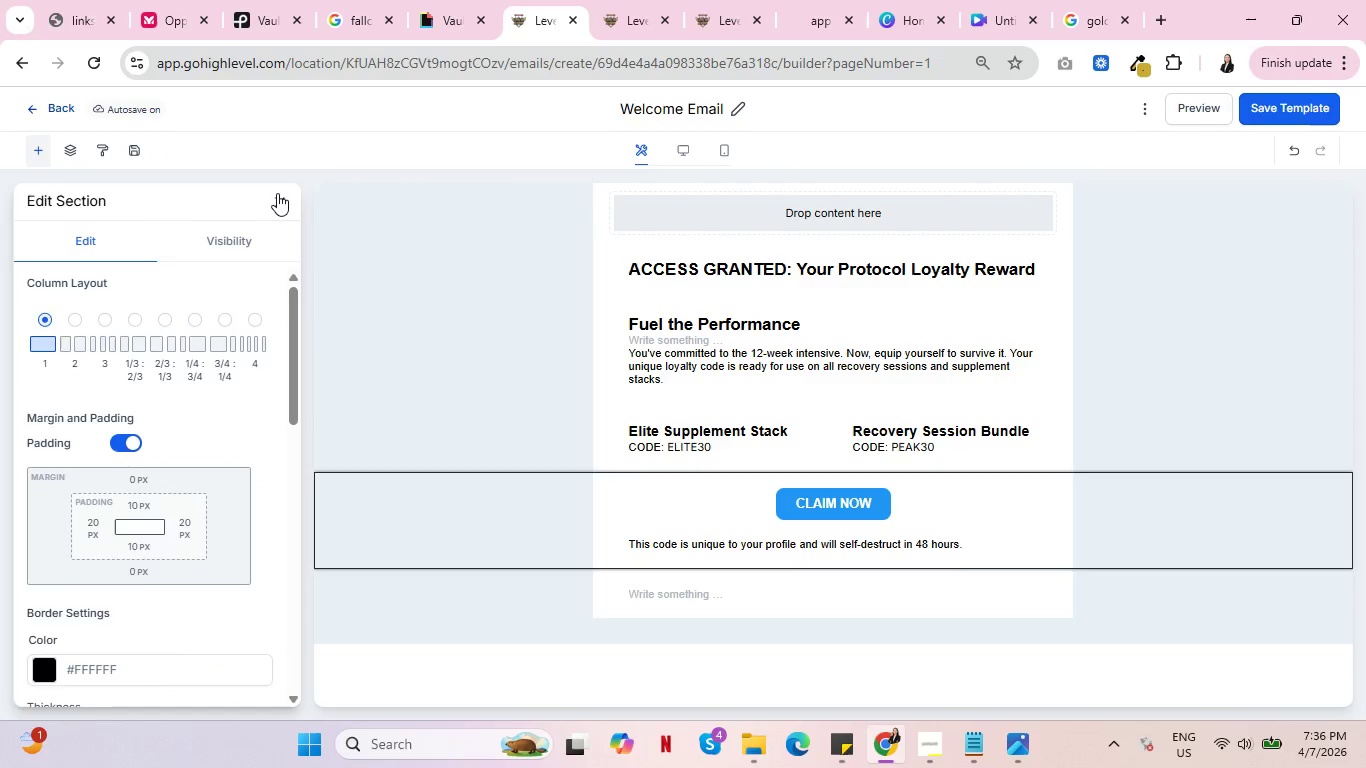 
left_click([277, 193])
 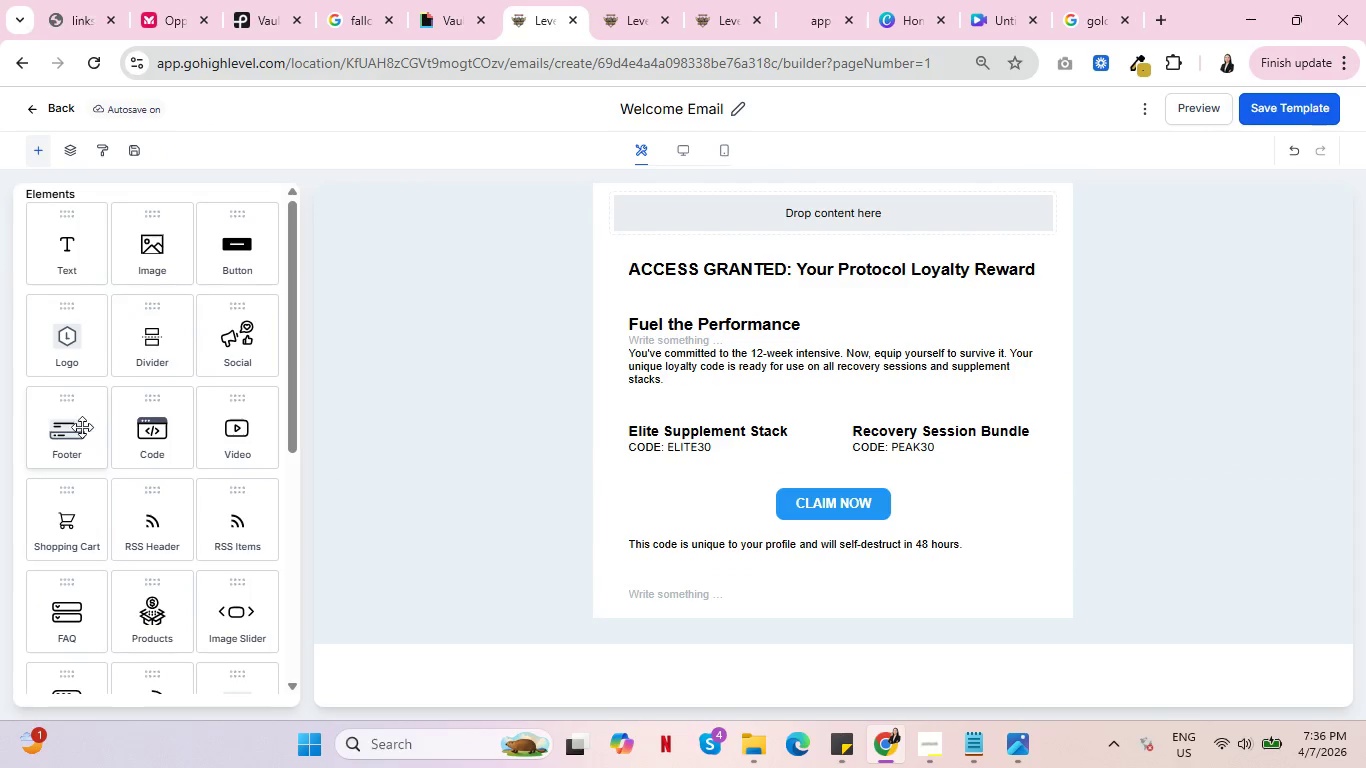 
left_click_drag(start_coordinate=[72, 425], to_coordinate=[819, 569])
 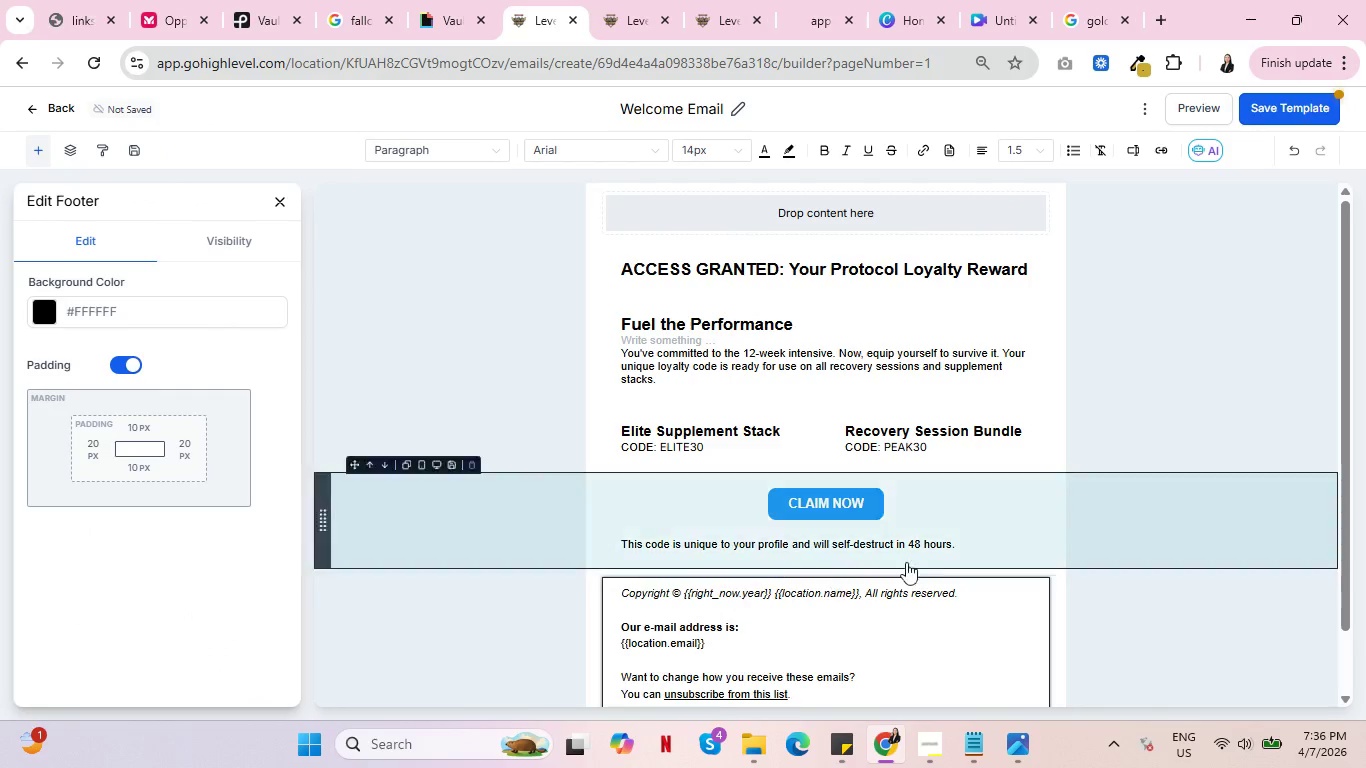 
scroll: coordinate [944, 558], scroll_direction: down, amount: 3.0
 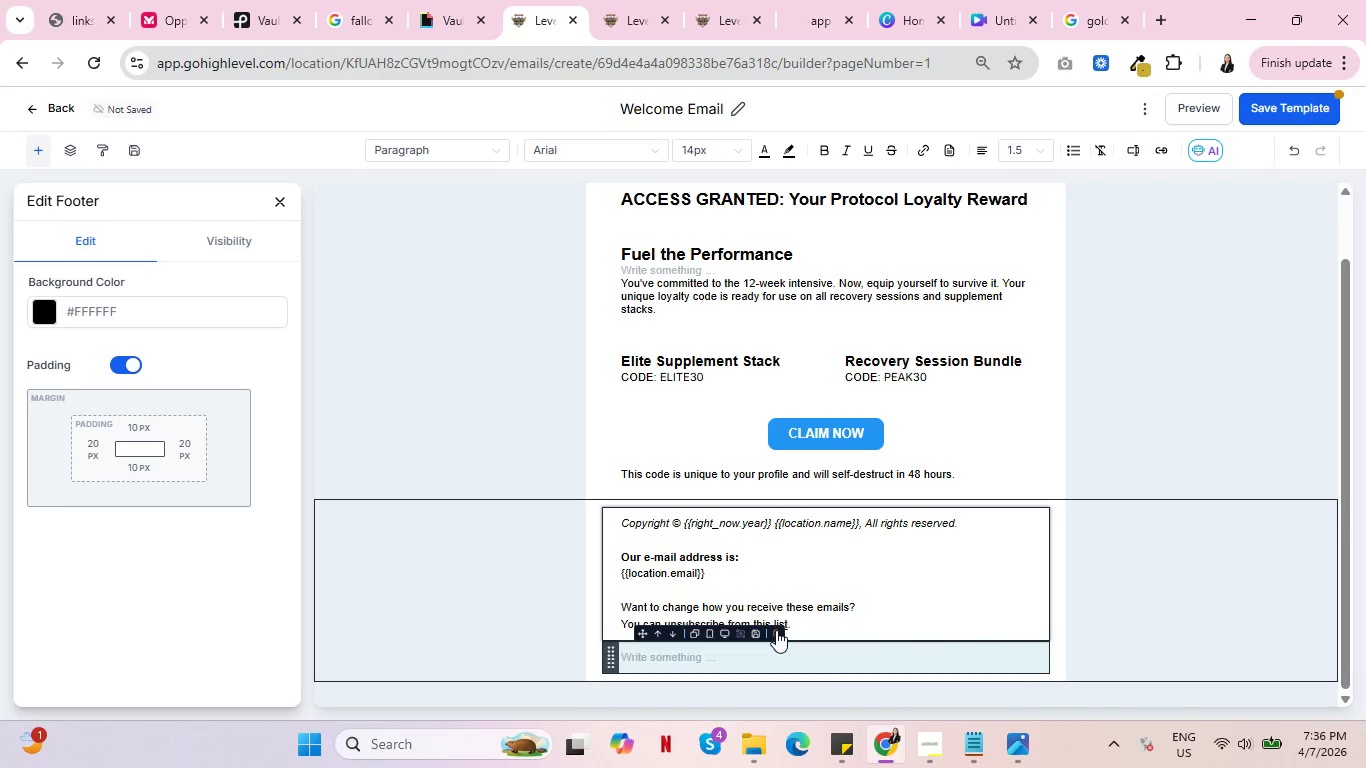 
left_click([776, 630])
 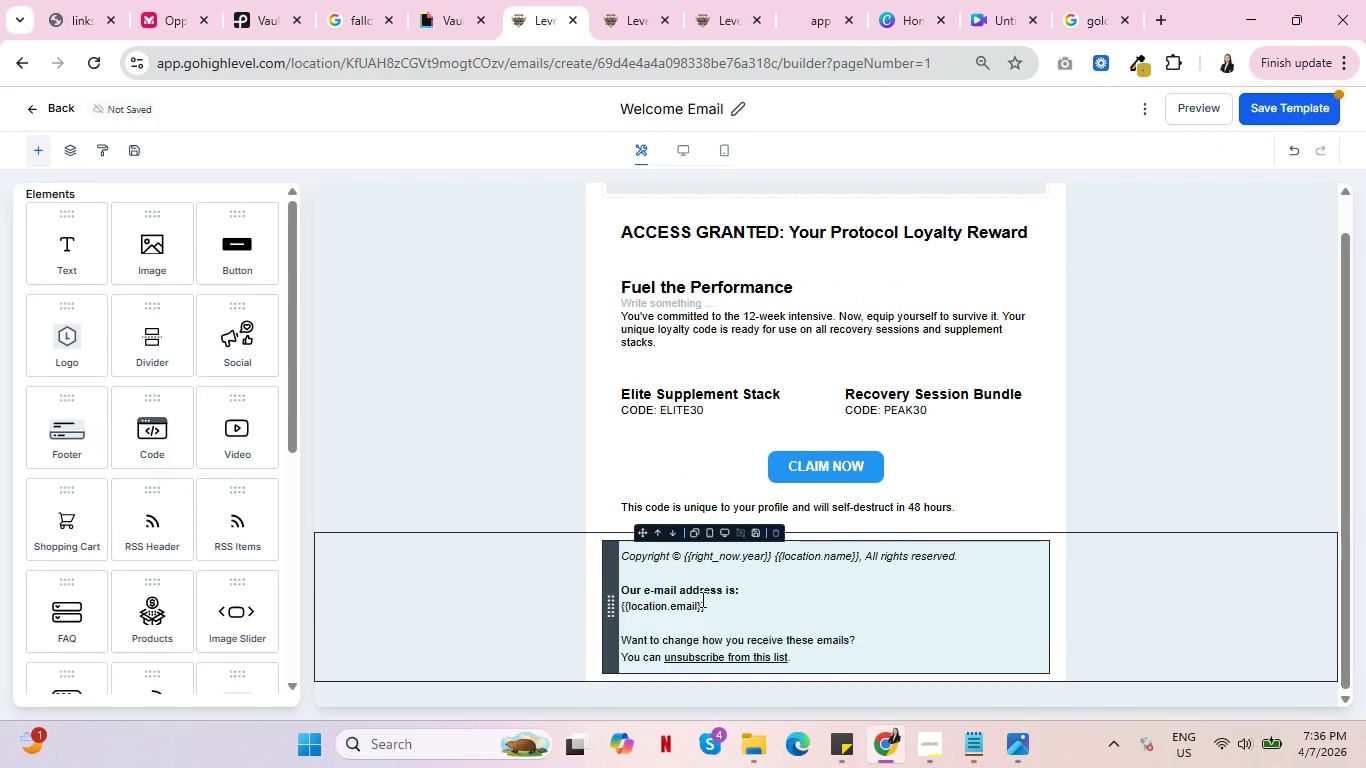 
left_click_drag(start_coordinate=[716, 606], to_coordinate=[614, 583])
 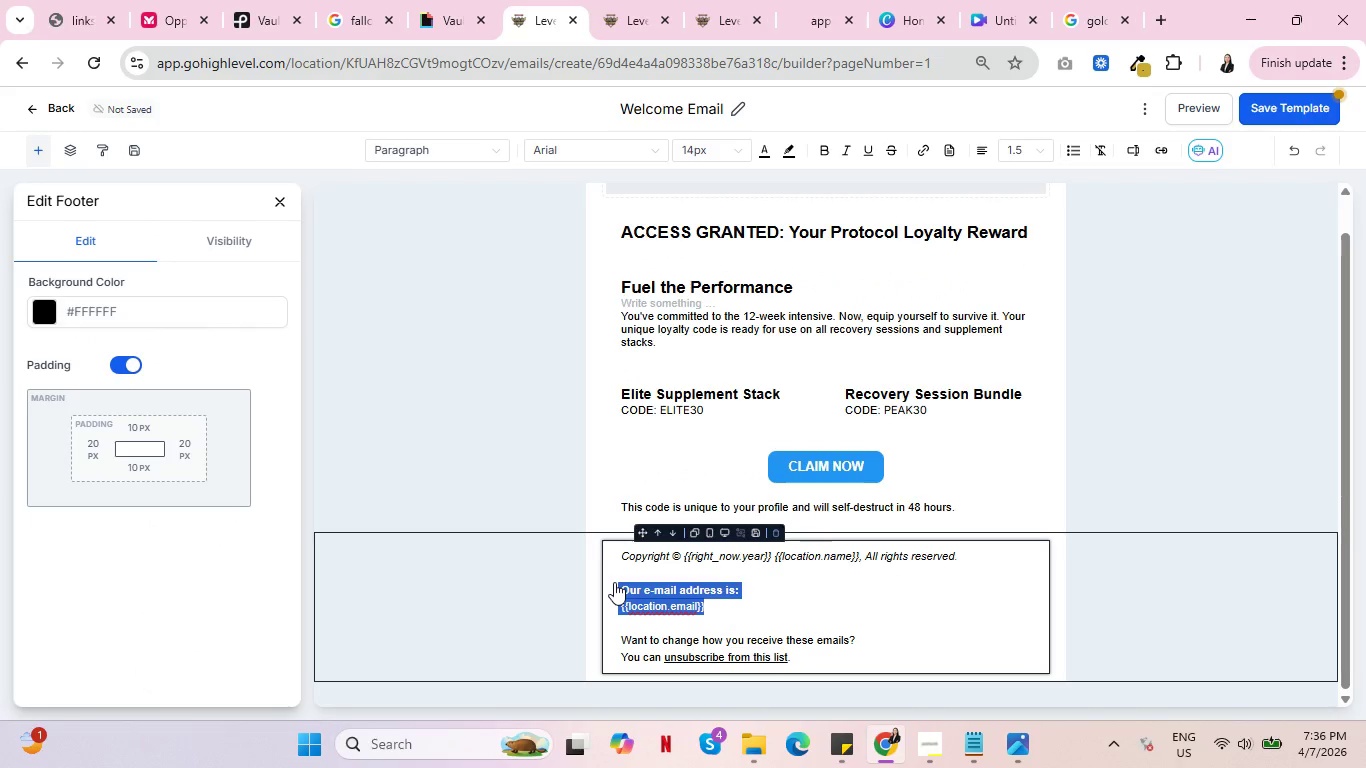 
key(Backspace)
 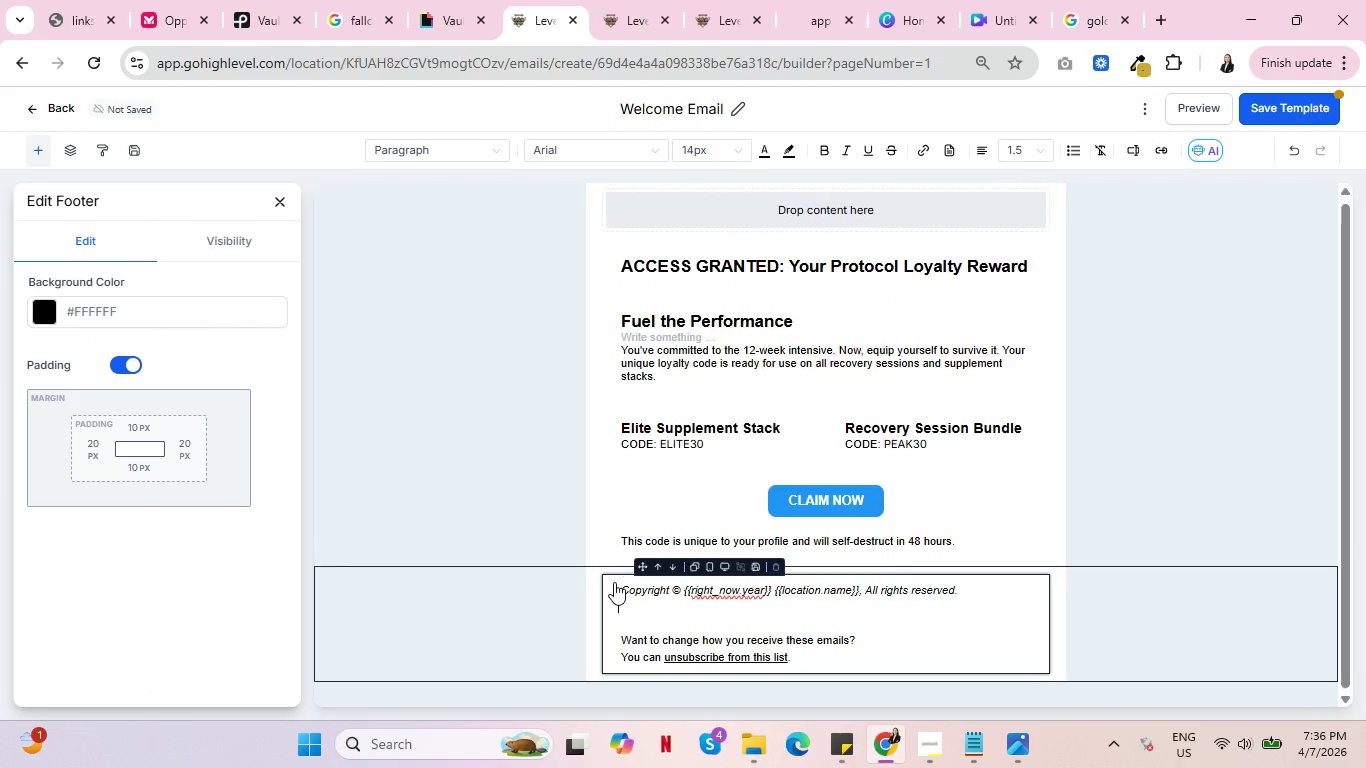 
key(Backspace)
 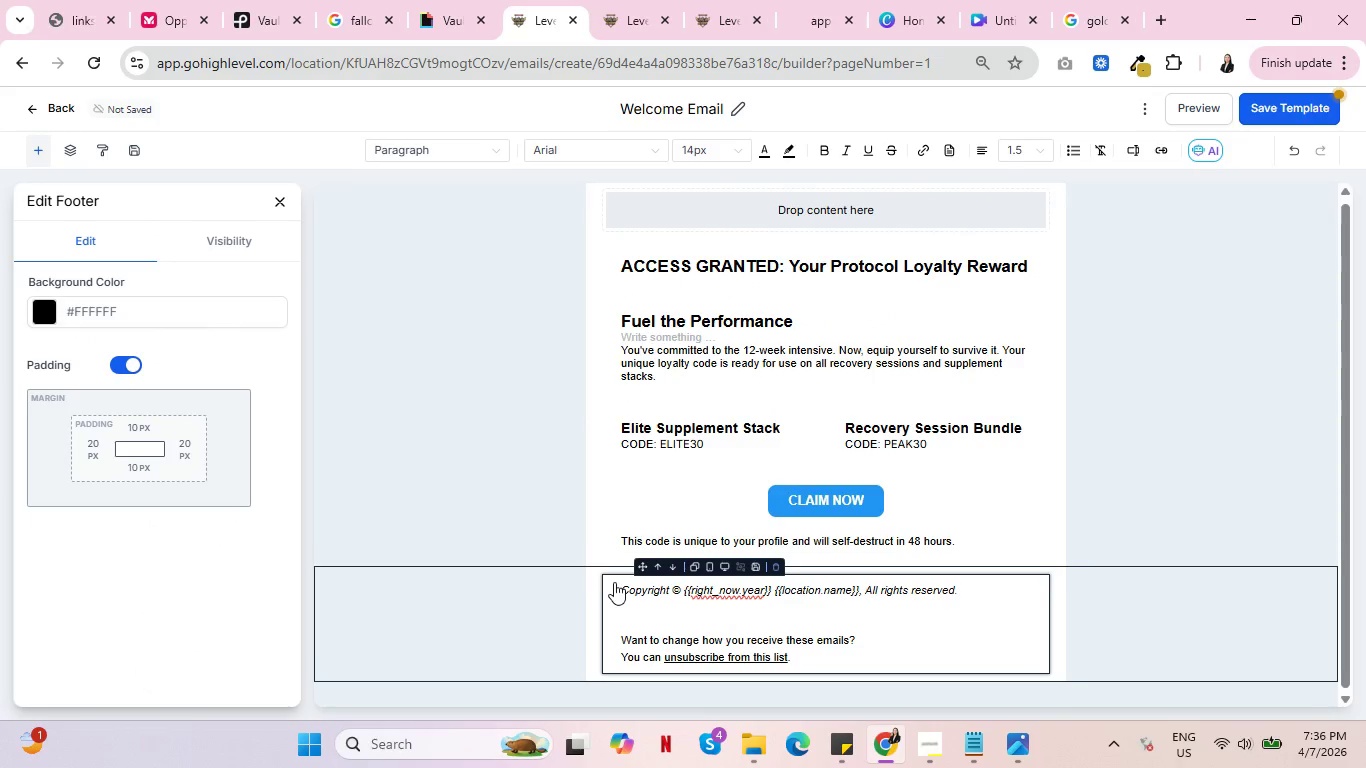 
key(Delete)
 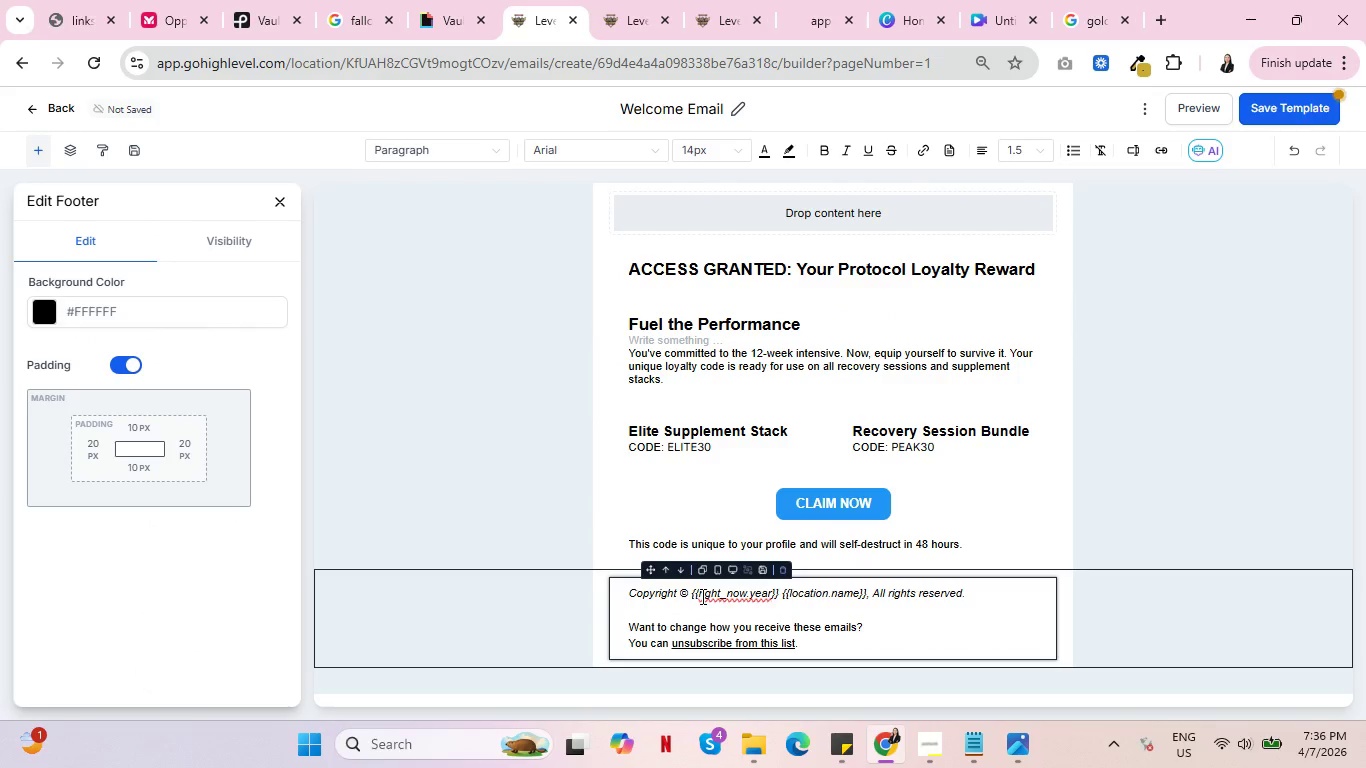 
left_click_drag(start_coordinate=[699, 595], to_coordinate=[774, 598])
 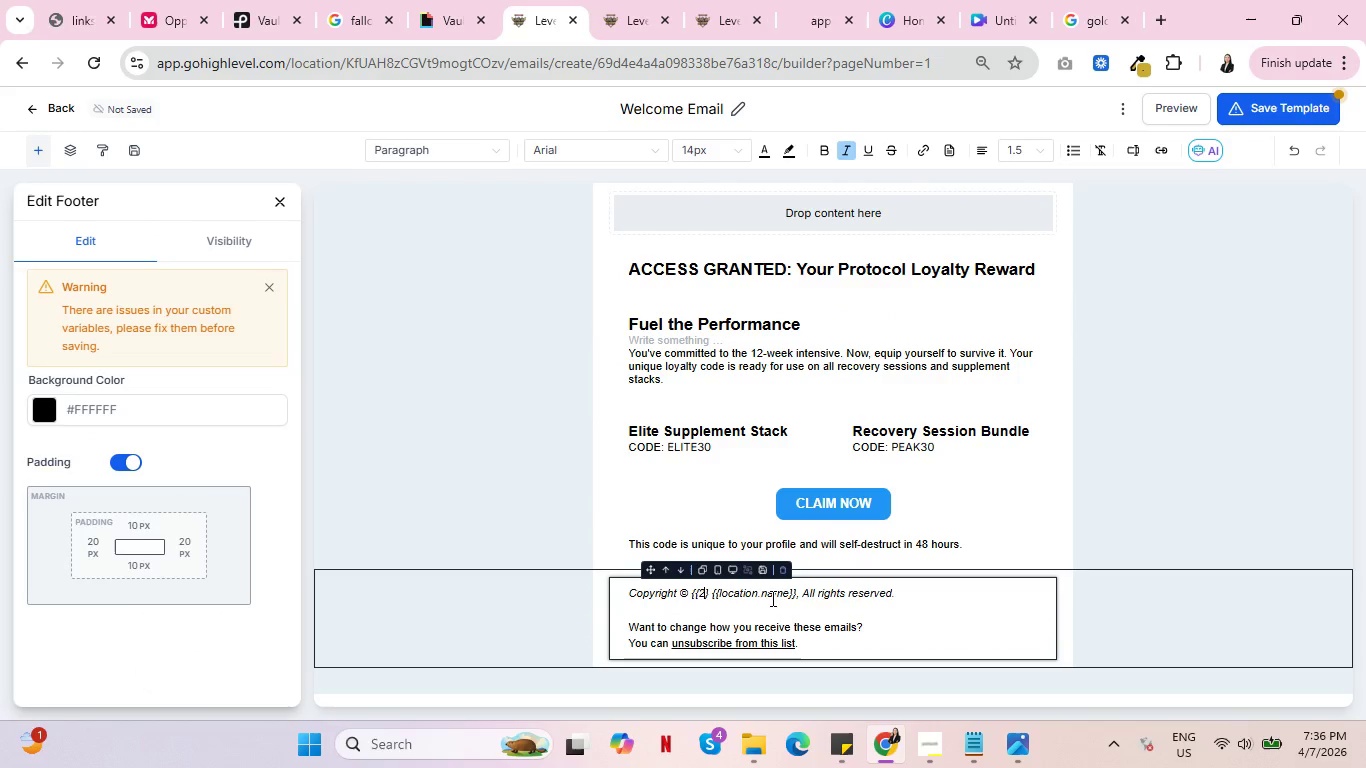 
type(2024[Delete])
 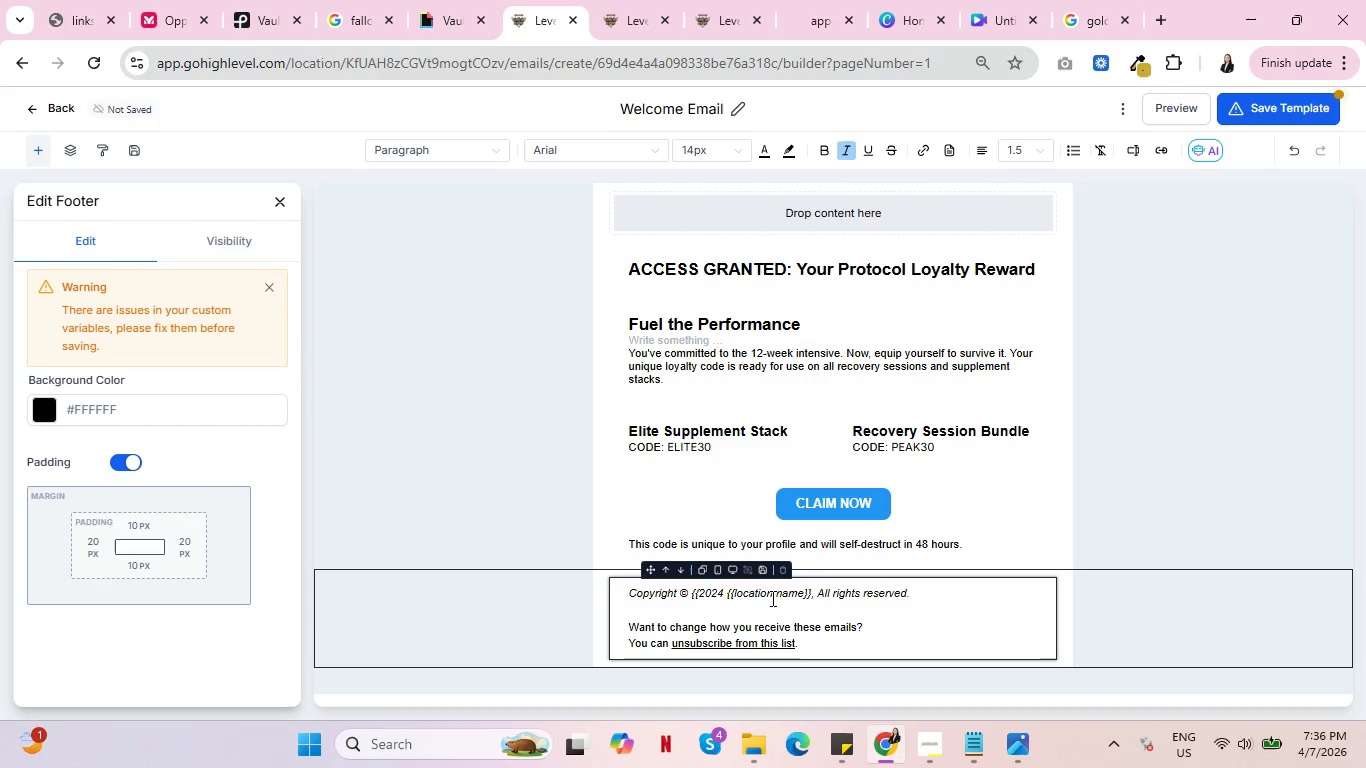 
key(ArrowLeft)
 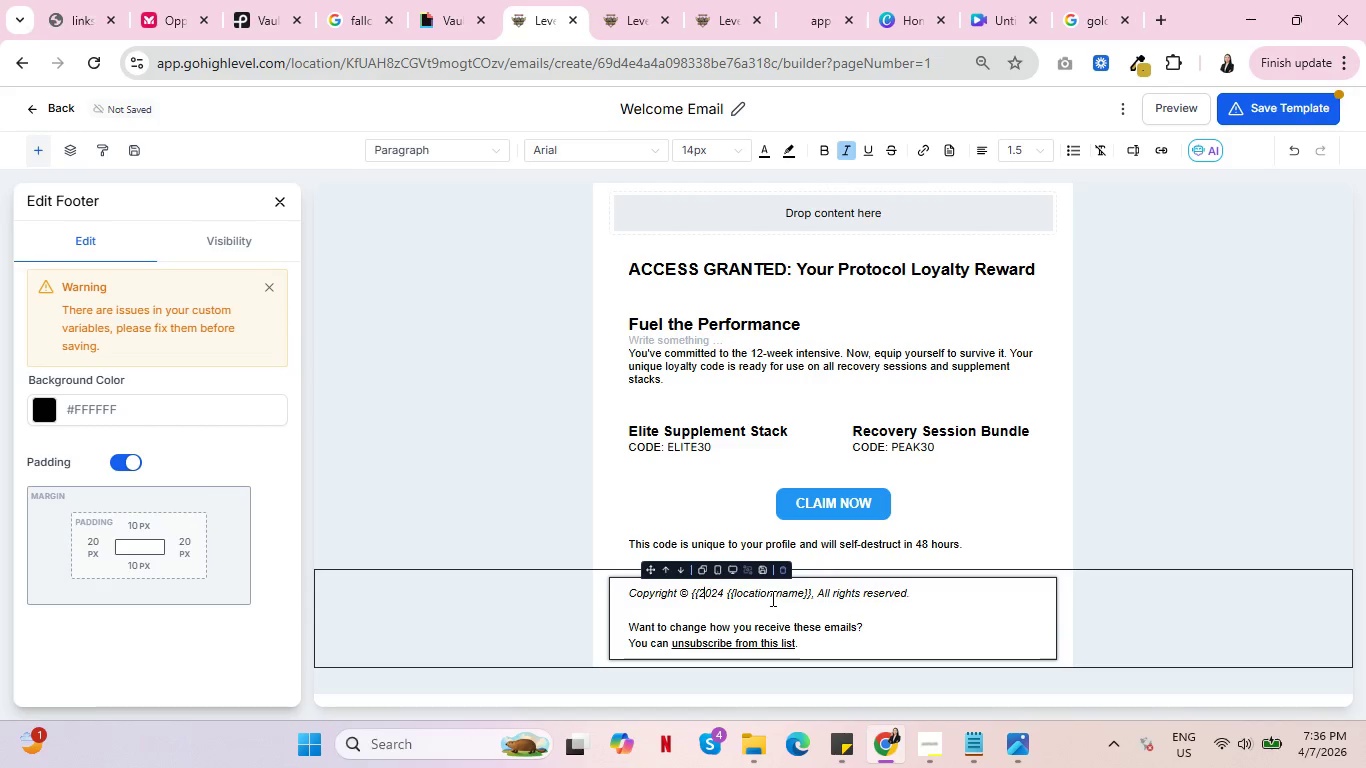 
key(ArrowLeft)
 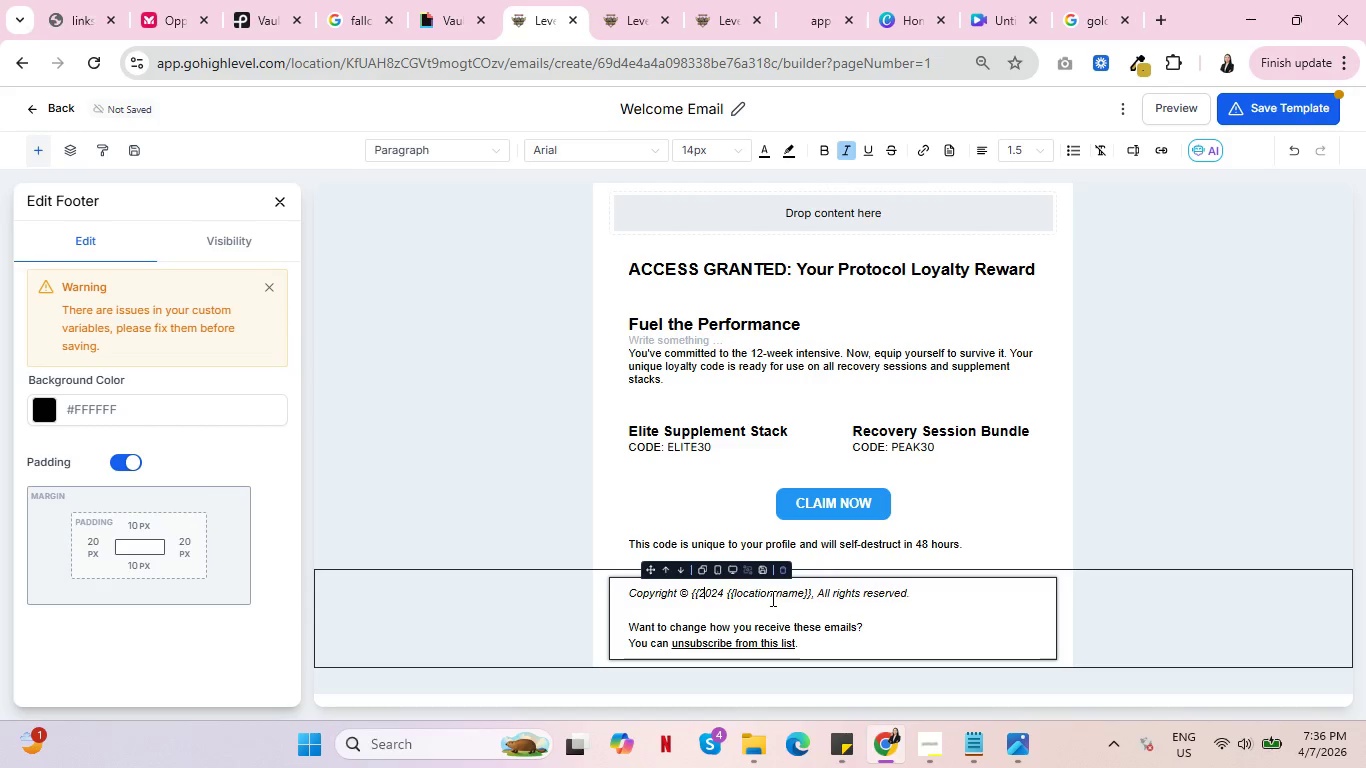 
key(ArrowLeft)
 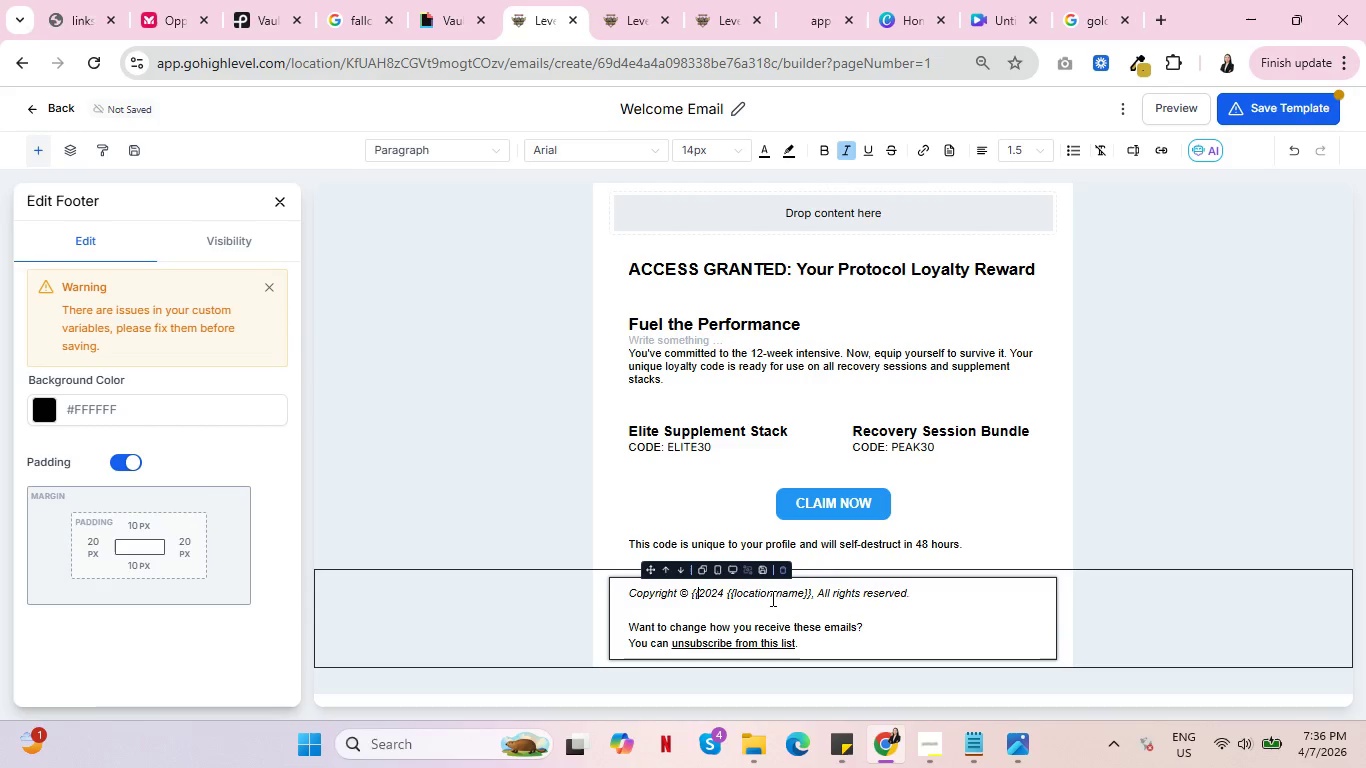 
key(ArrowLeft)
 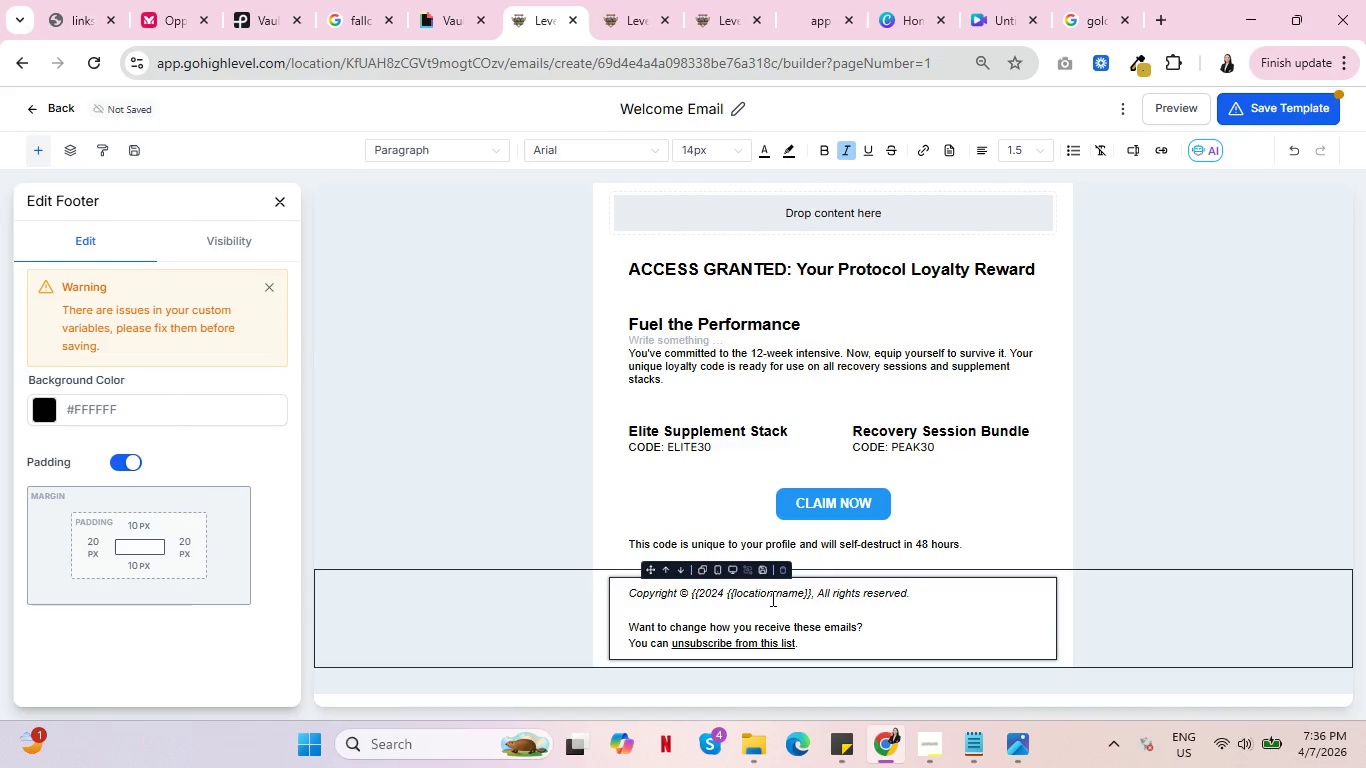 
key(Backspace)
 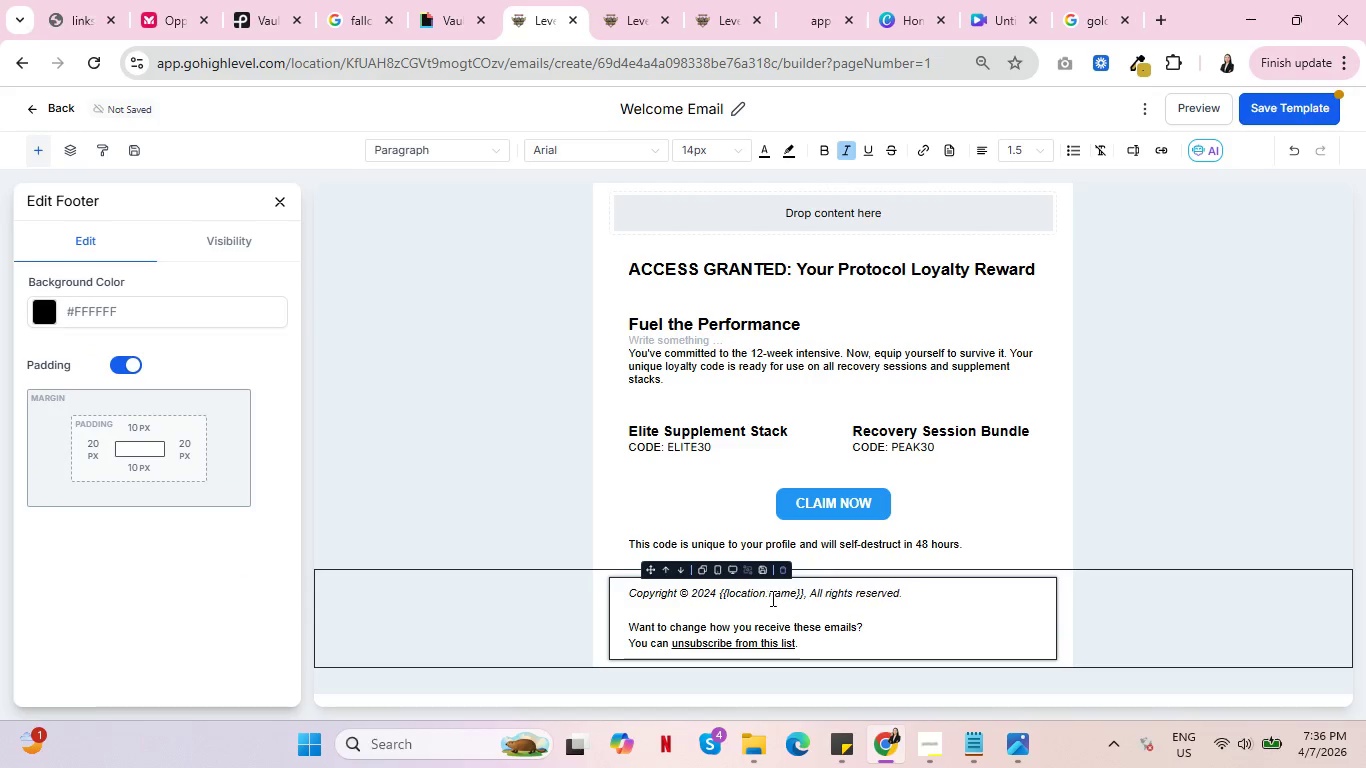 
key(Backspace)
 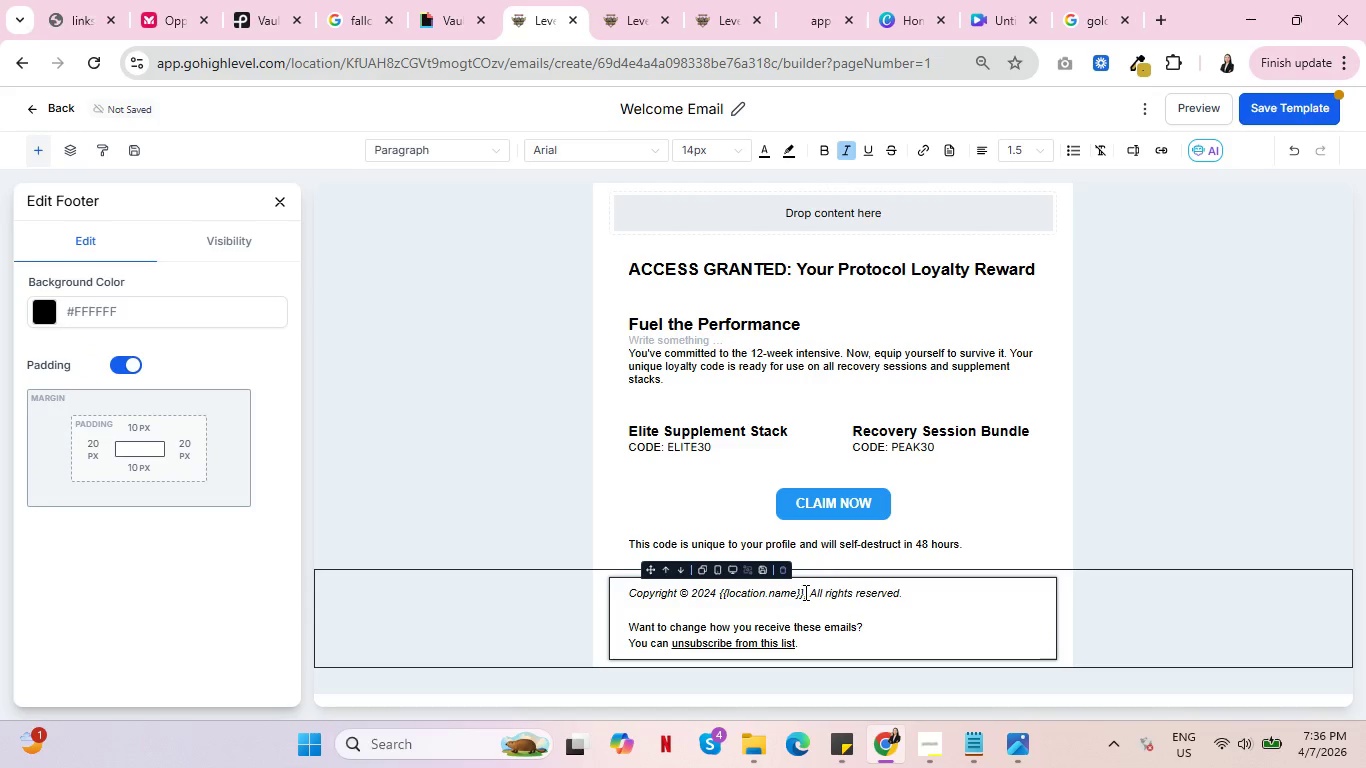 
left_click_drag(start_coordinate=[801, 590], to_coordinate=[721, 592])
 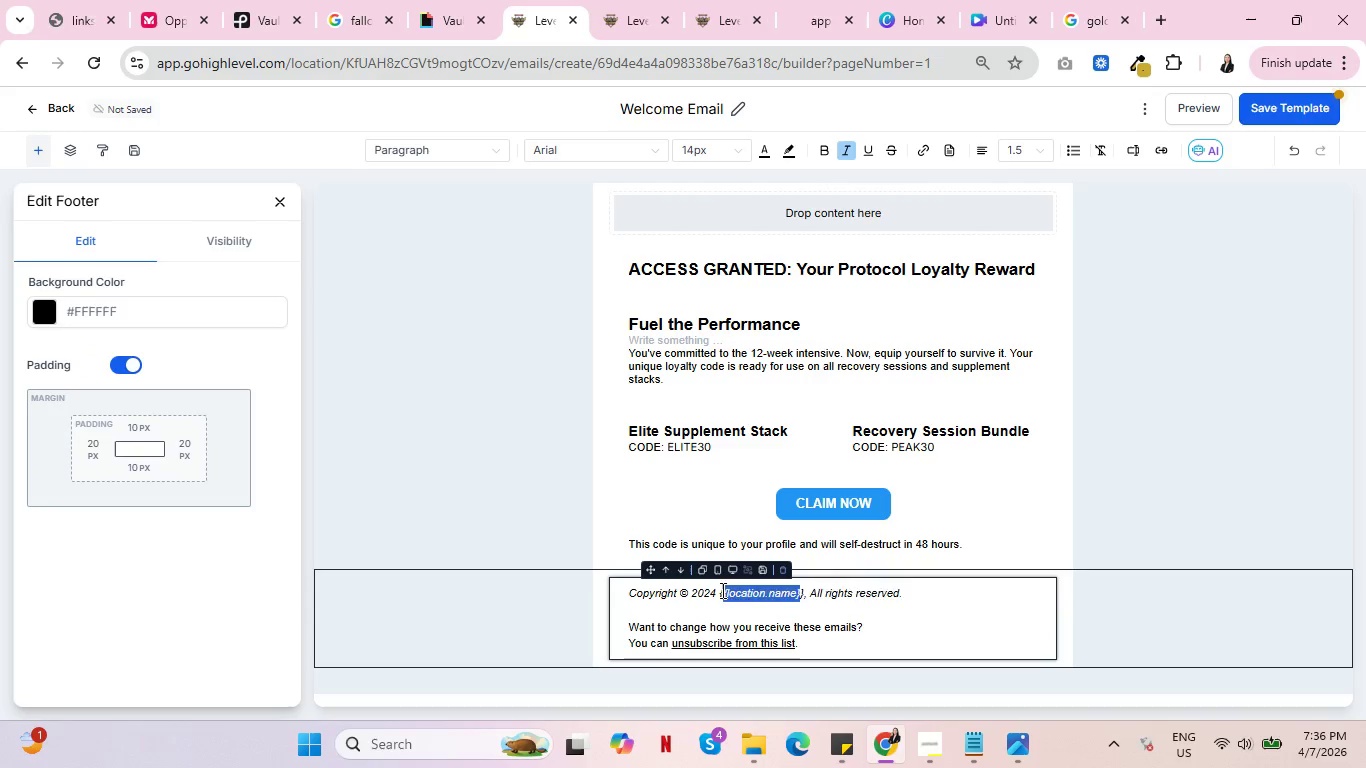 
key(Backspace)
key(Backspace)
type(Iron Bound Athelics)
key(Backspace)
key(Backspace)
key(Backspace)
key(Backspace)
key(Backspace)
type(letics)
key(Backspace)
type(s[Delete])
 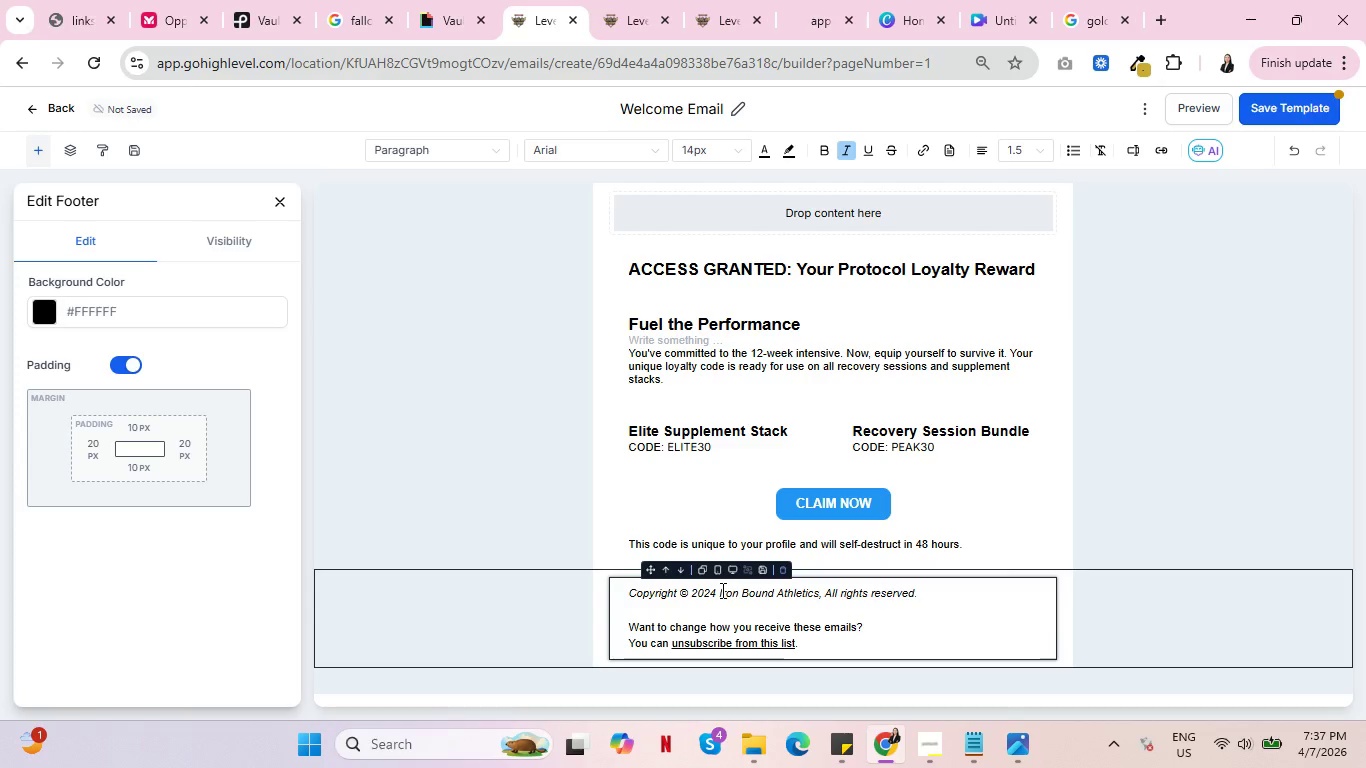 
left_click([1129, 584])
 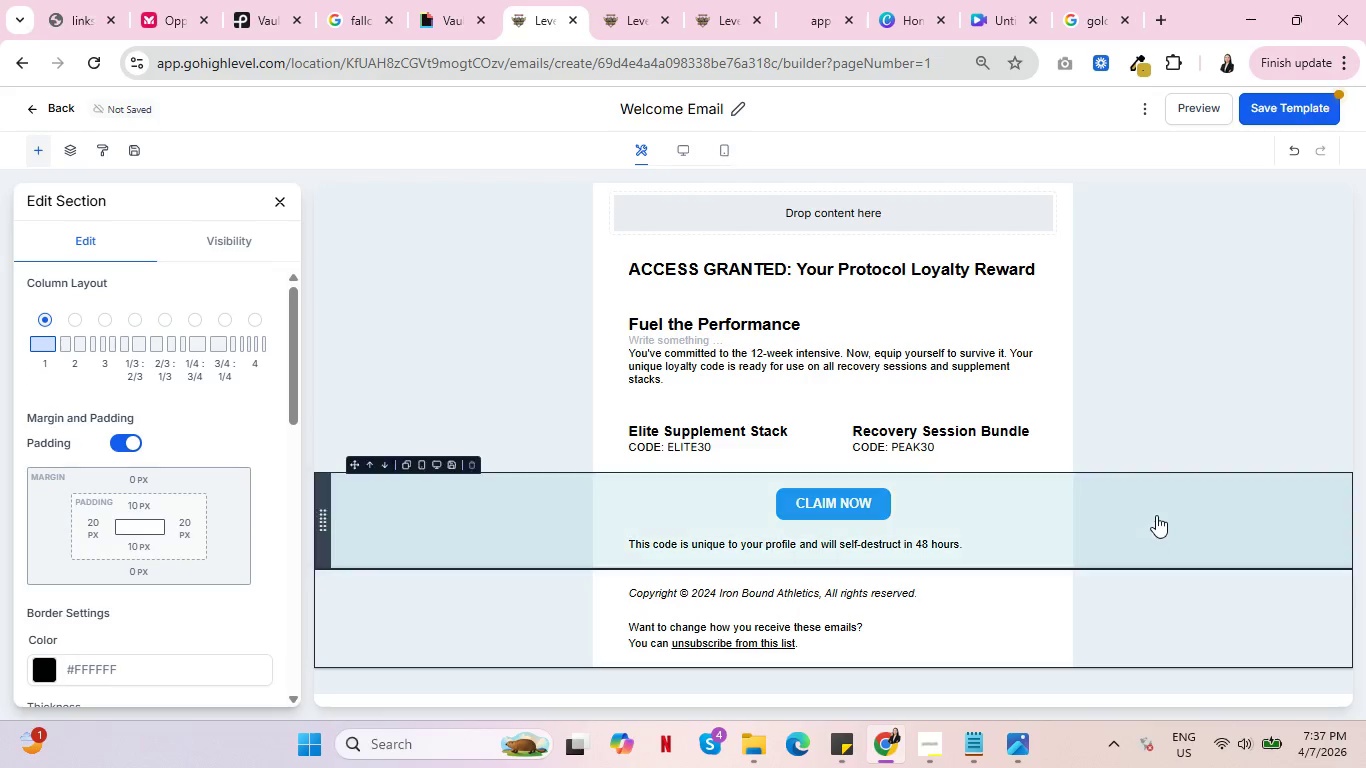 
scroll: coordinate [1152, 512], scroll_direction: up, amount: 3.0
 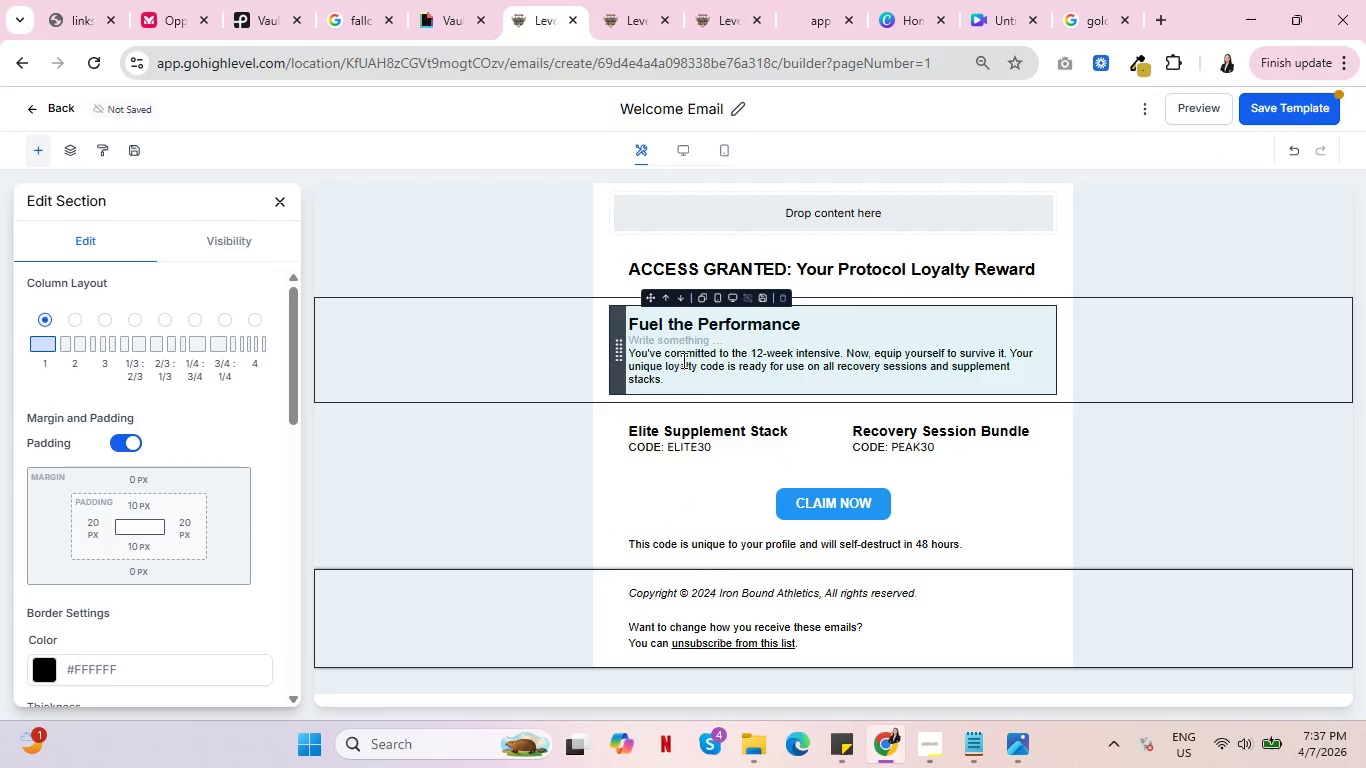 
left_click([684, 346])
 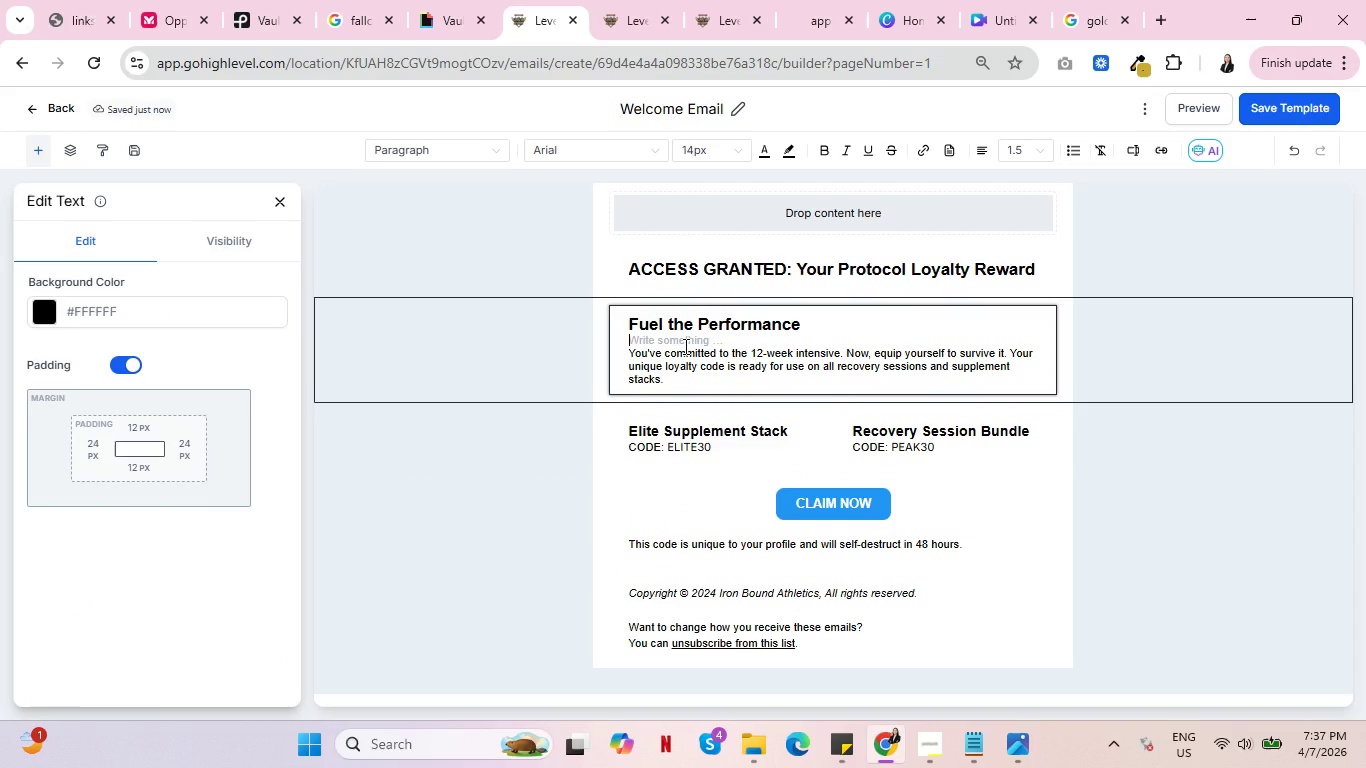 
key(Backspace)
 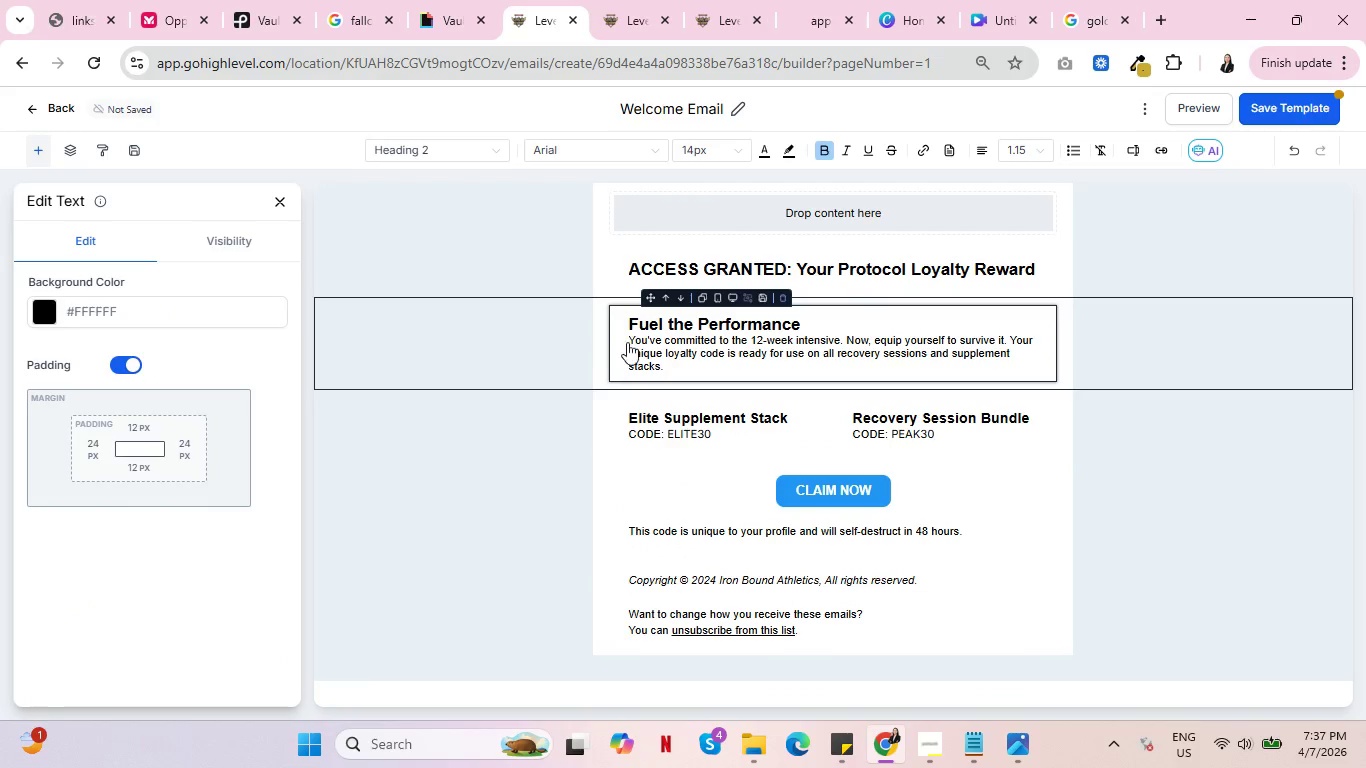 
left_click([630, 341])
 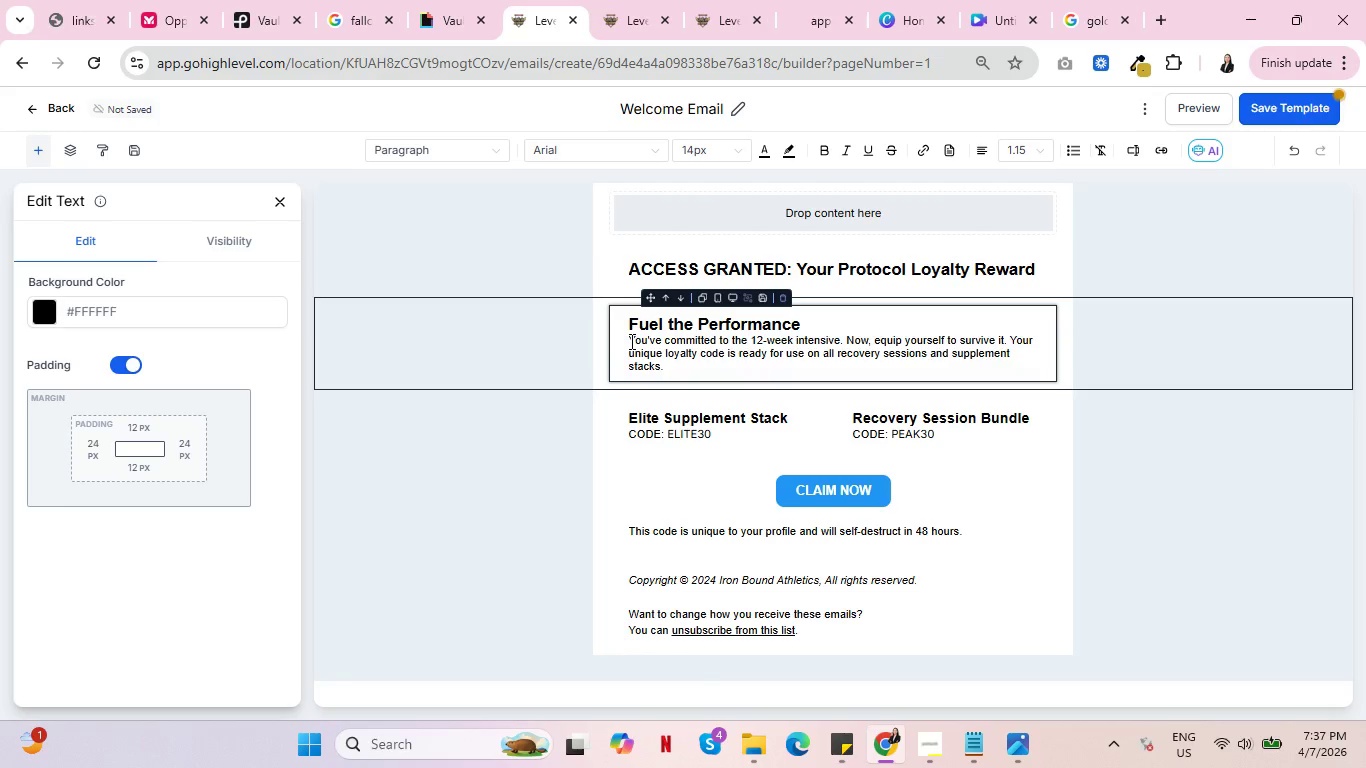 
key(Enter)
 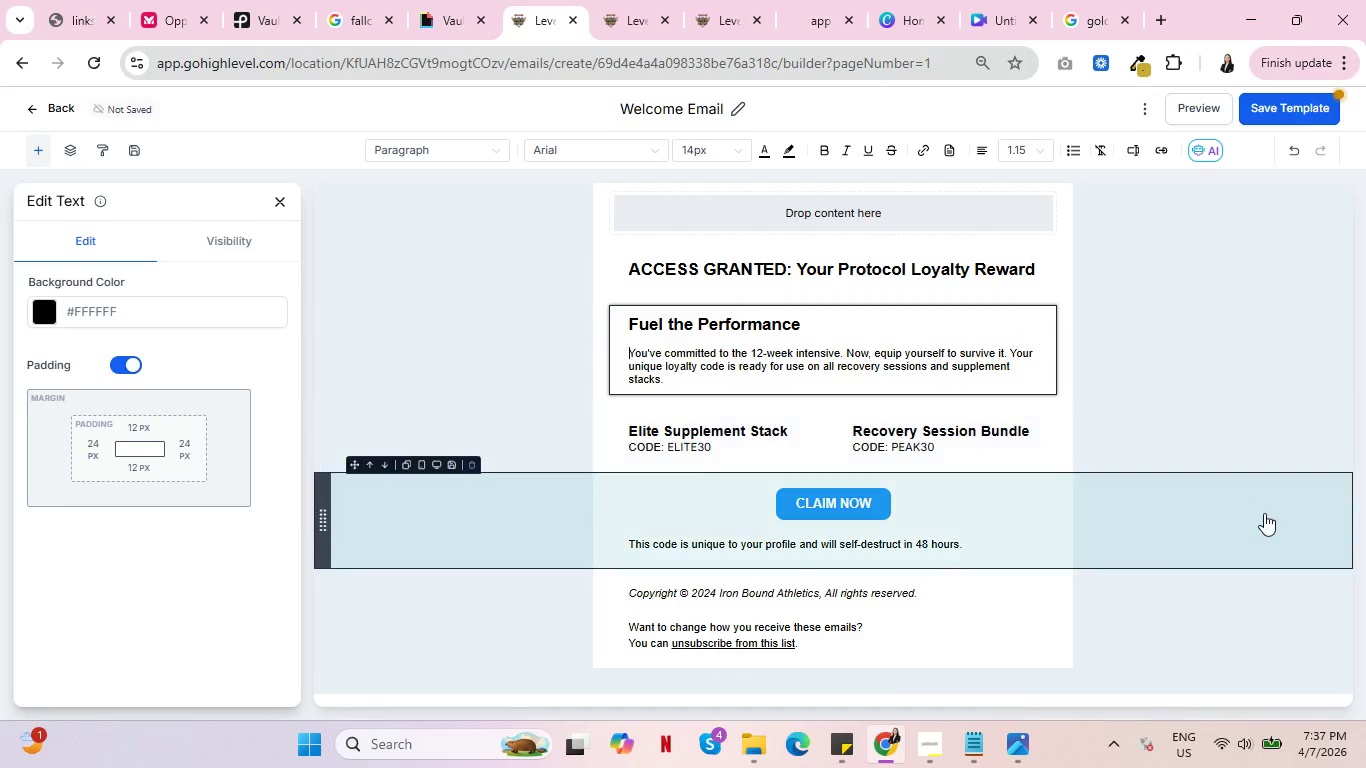 
left_click([1264, 513])
 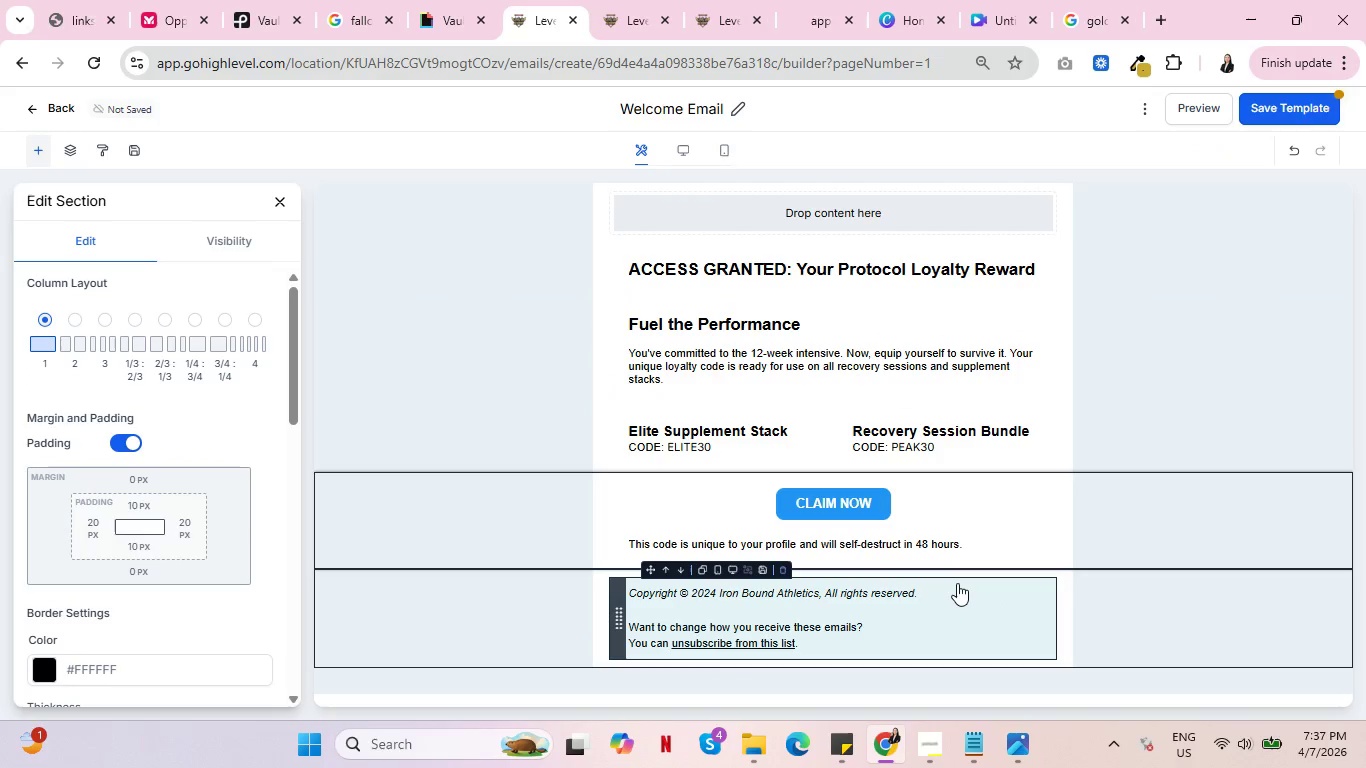 
scroll: coordinate [982, 584], scroll_direction: up, amount: 5.0
 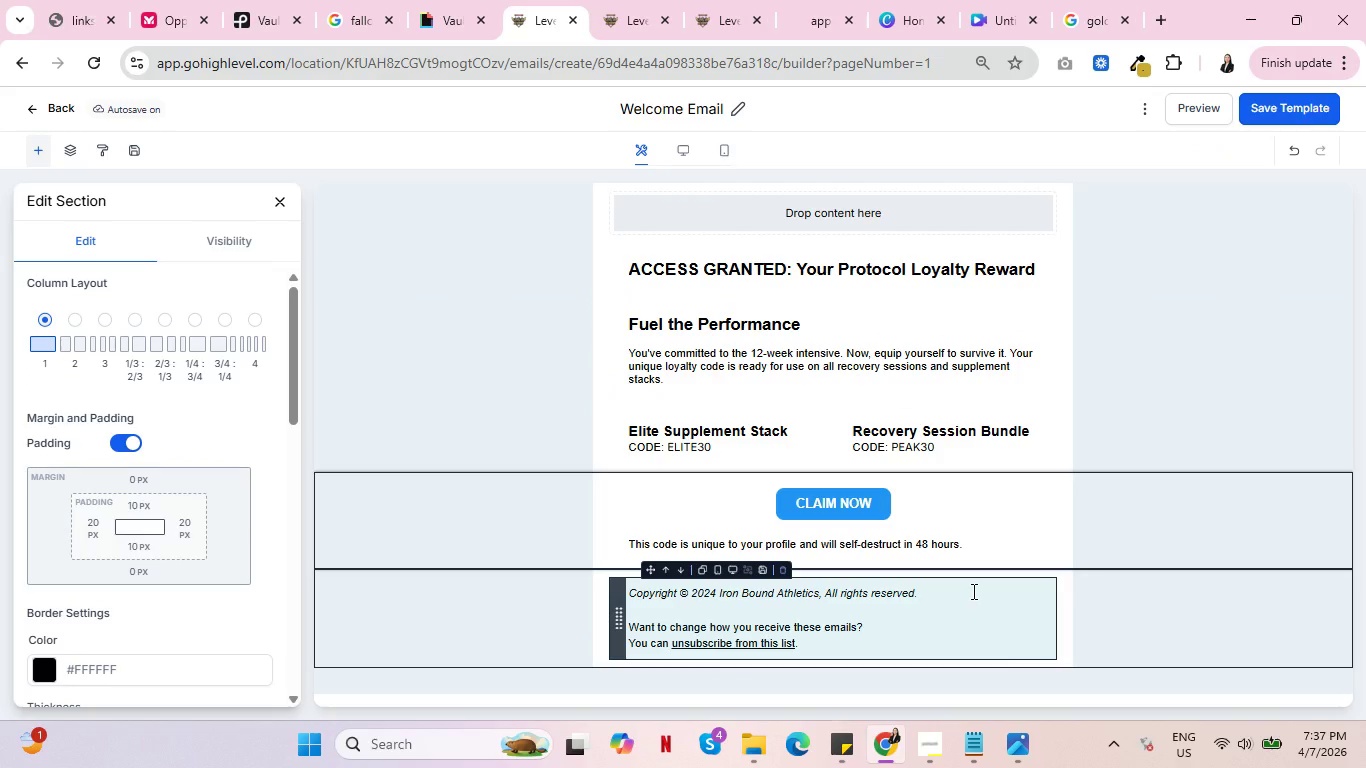 
wait(20.33)
 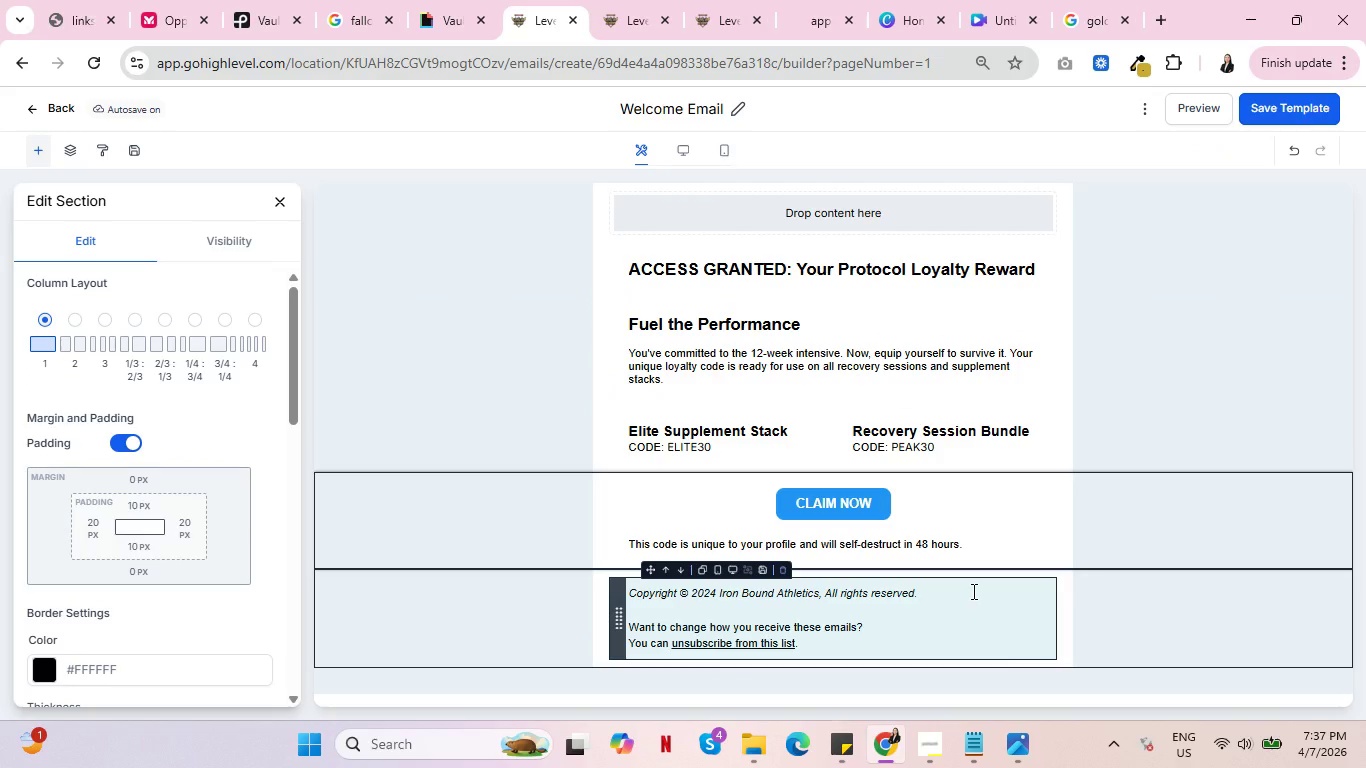 
scroll: coordinate [701, 372], scroll_direction: down, amount: 1.0
 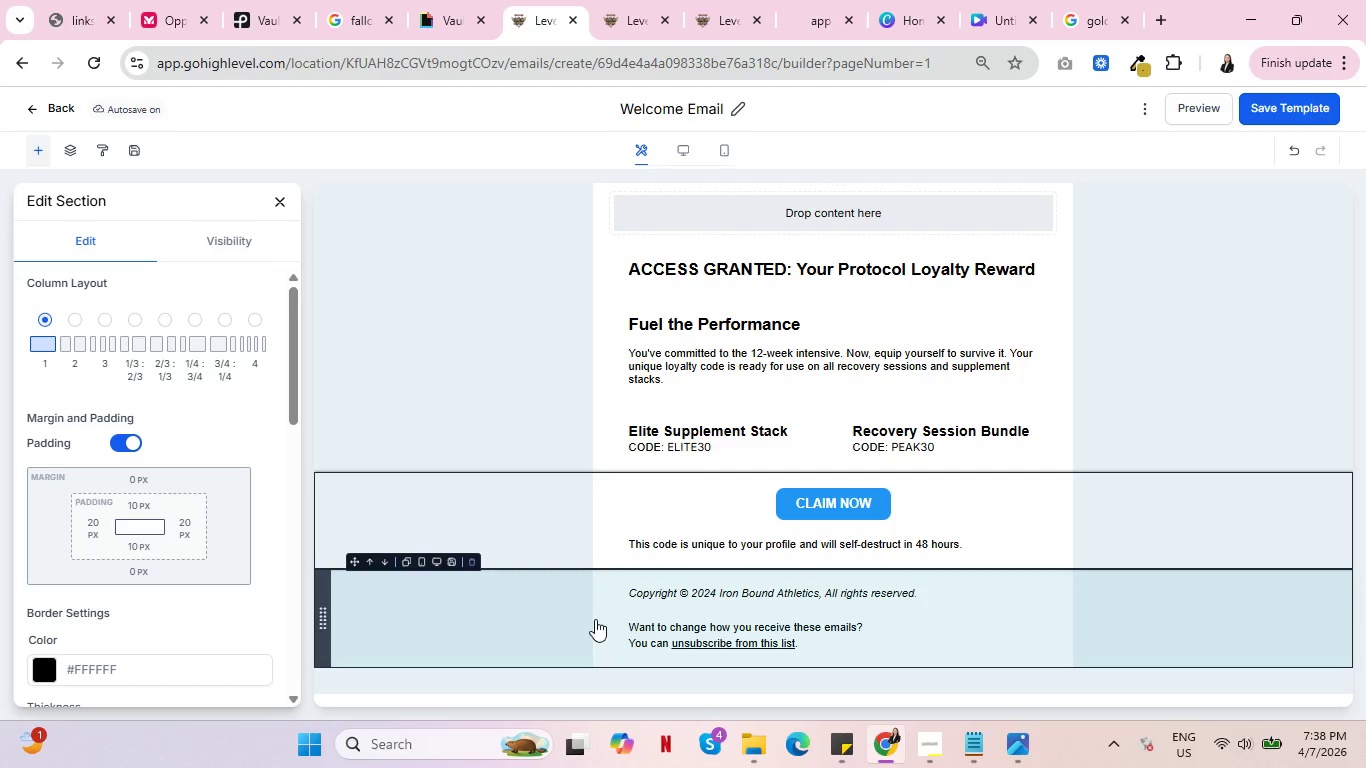 
wait(28.31)
 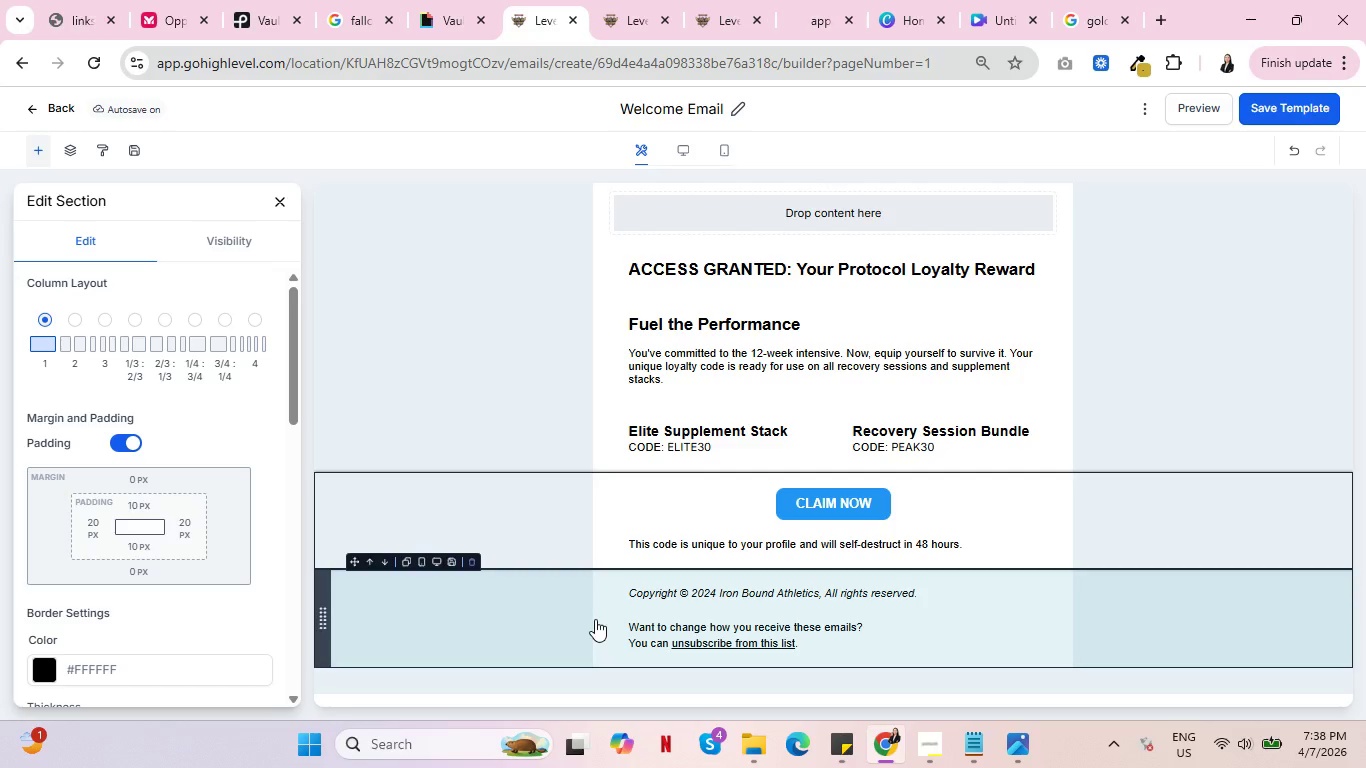 
left_click([681, 109])
 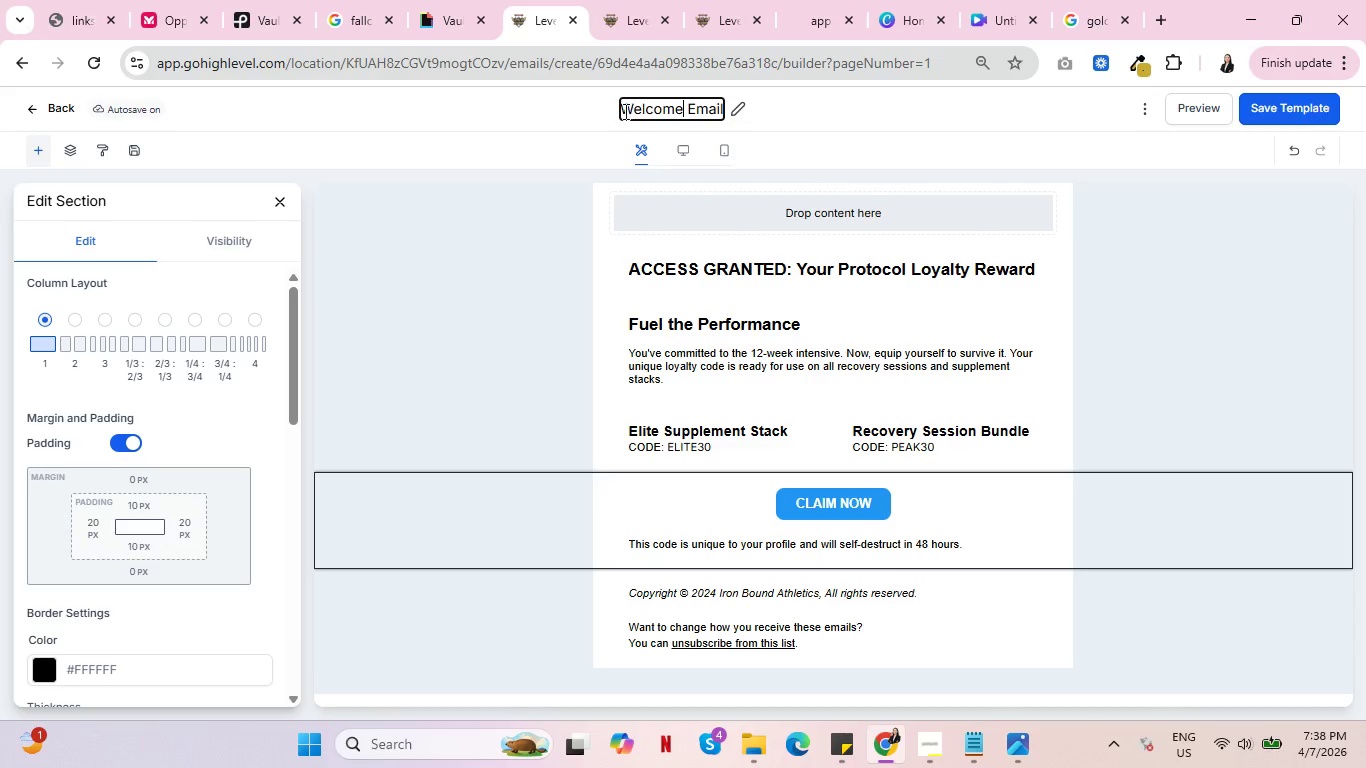 
left_click([622, 111])
 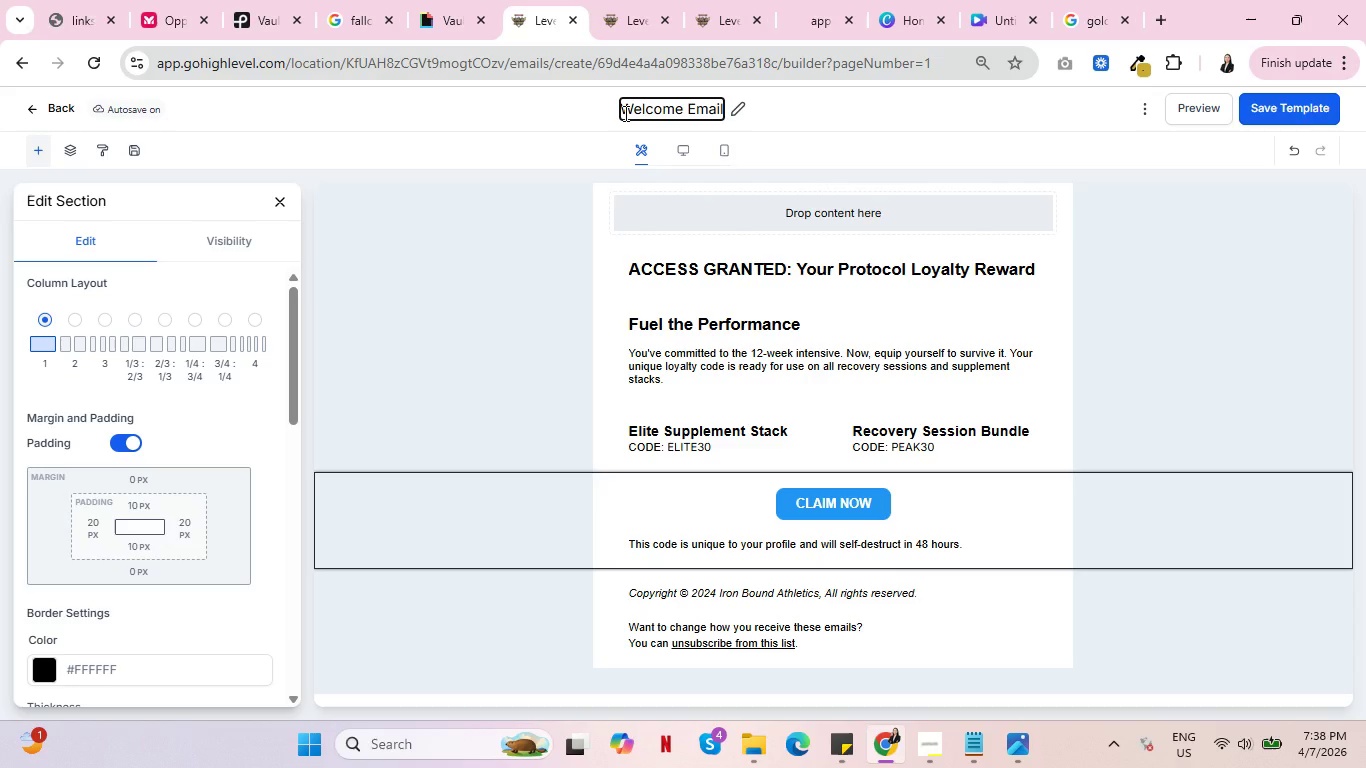 
left_click([624, 113])
 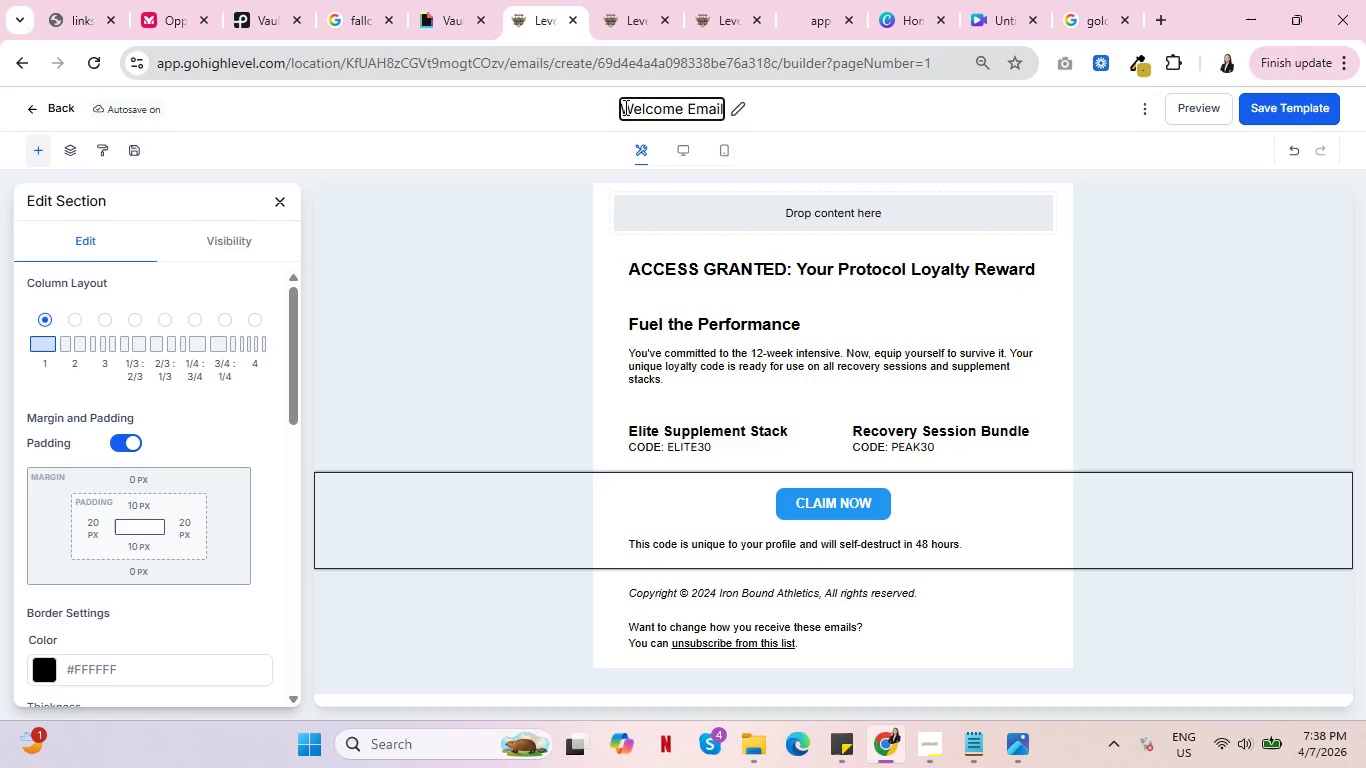 
left_click([624, 107])
 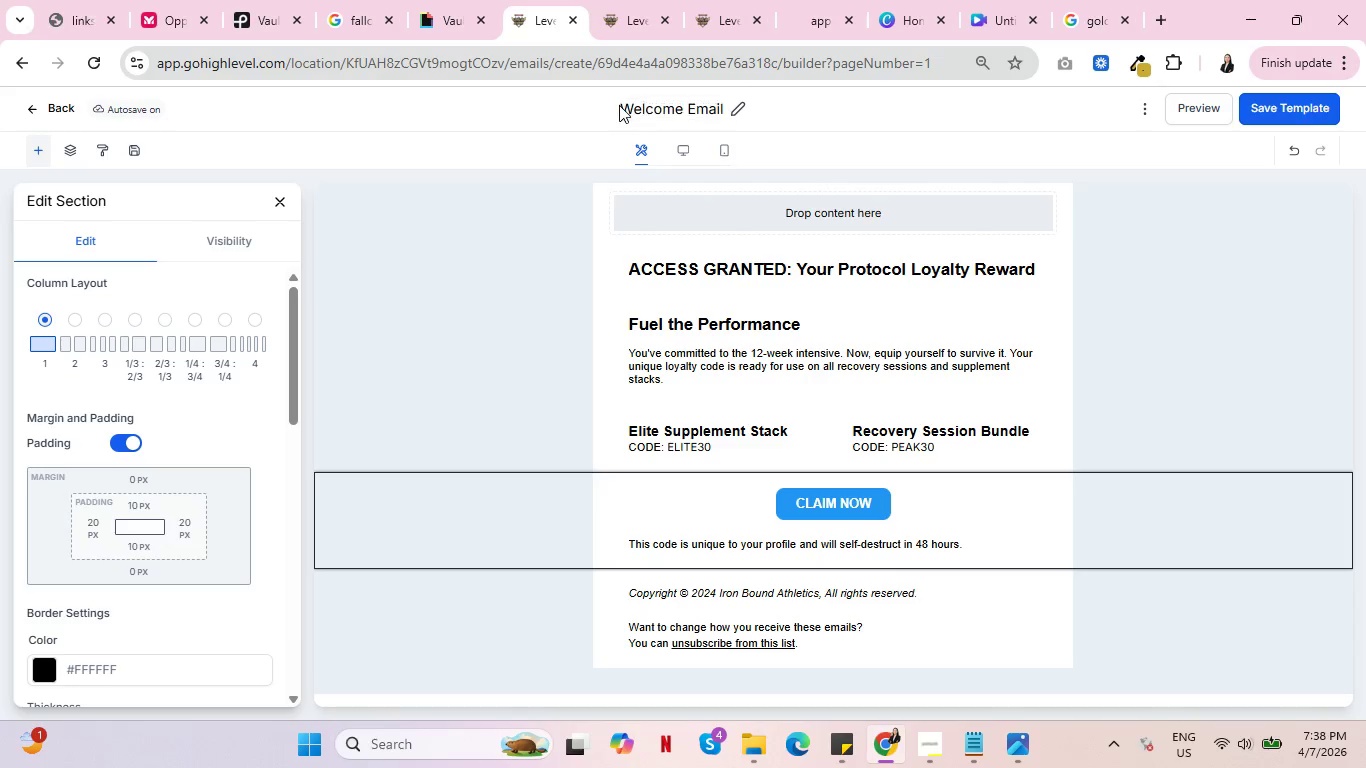 
double_click([619, 105])
 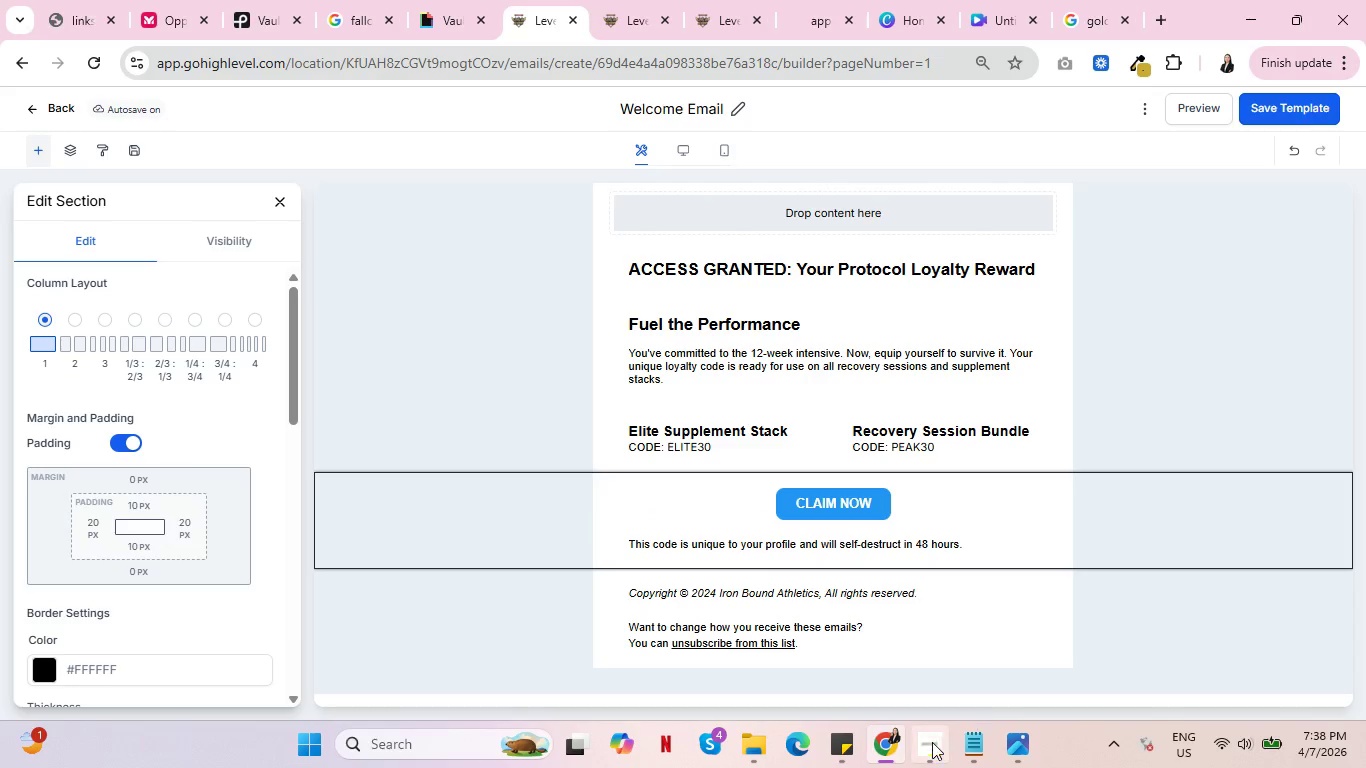 
left_click([932, 742])